 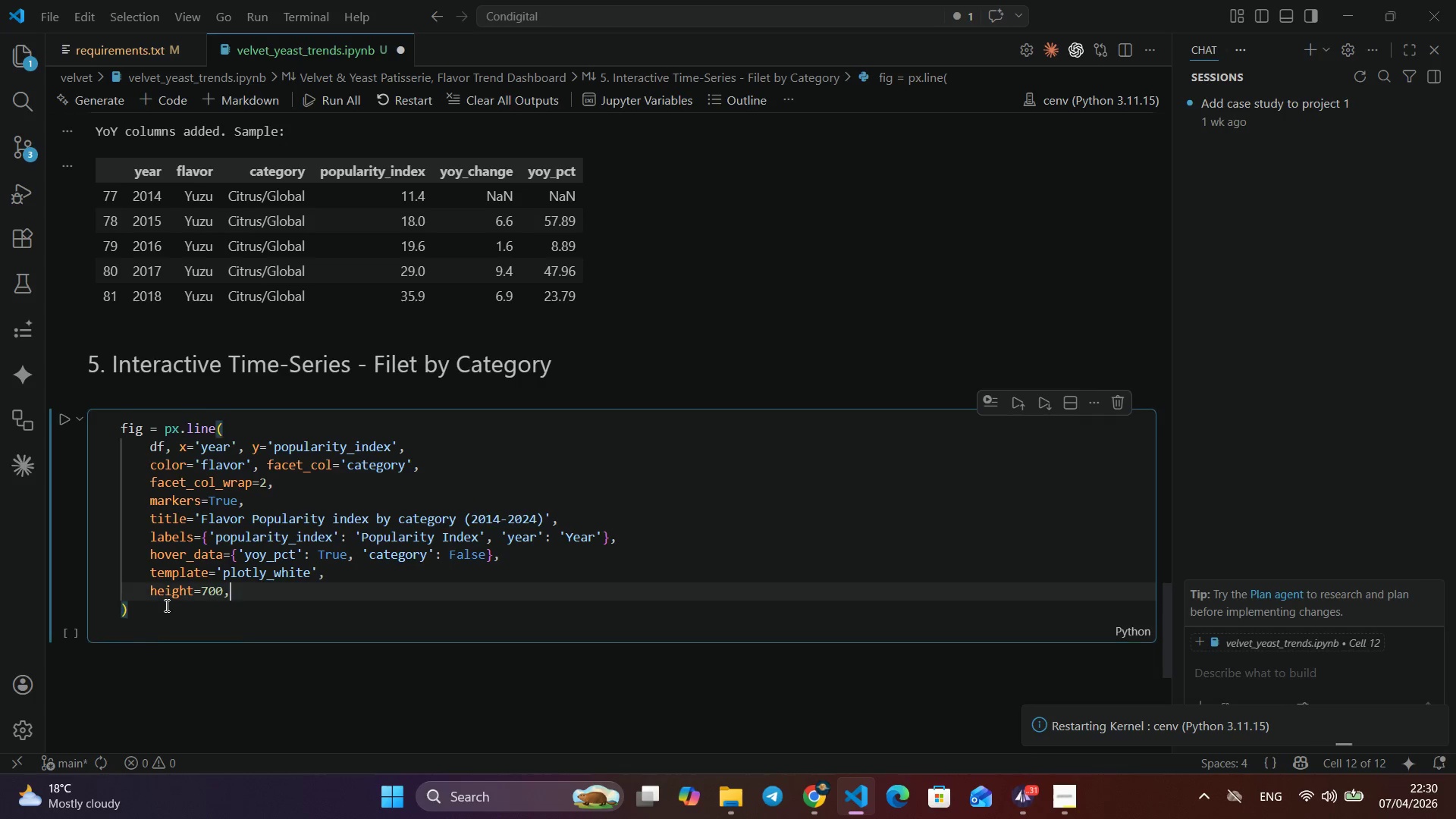 
key(Backspace)
 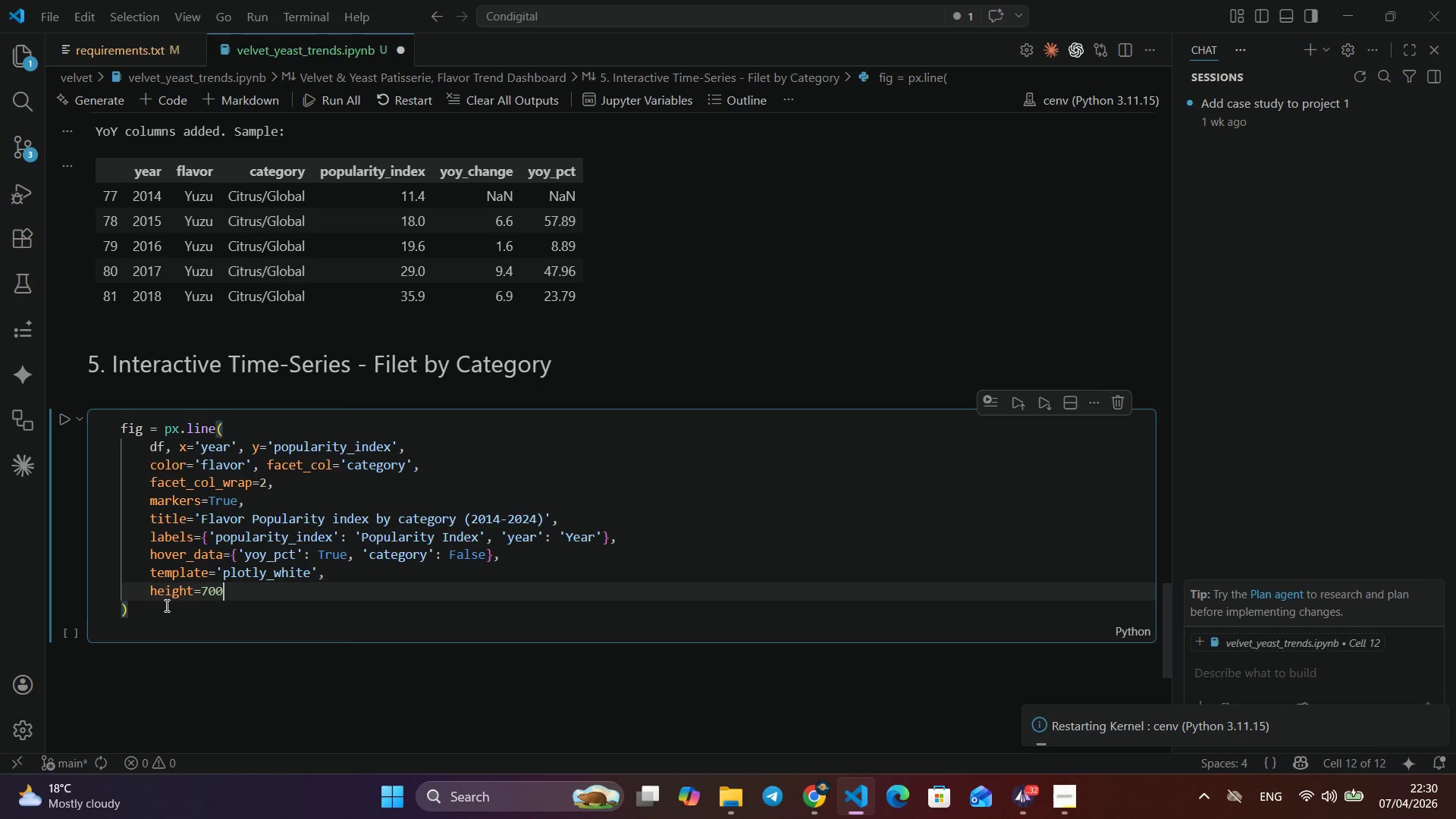 
key(Comma)
 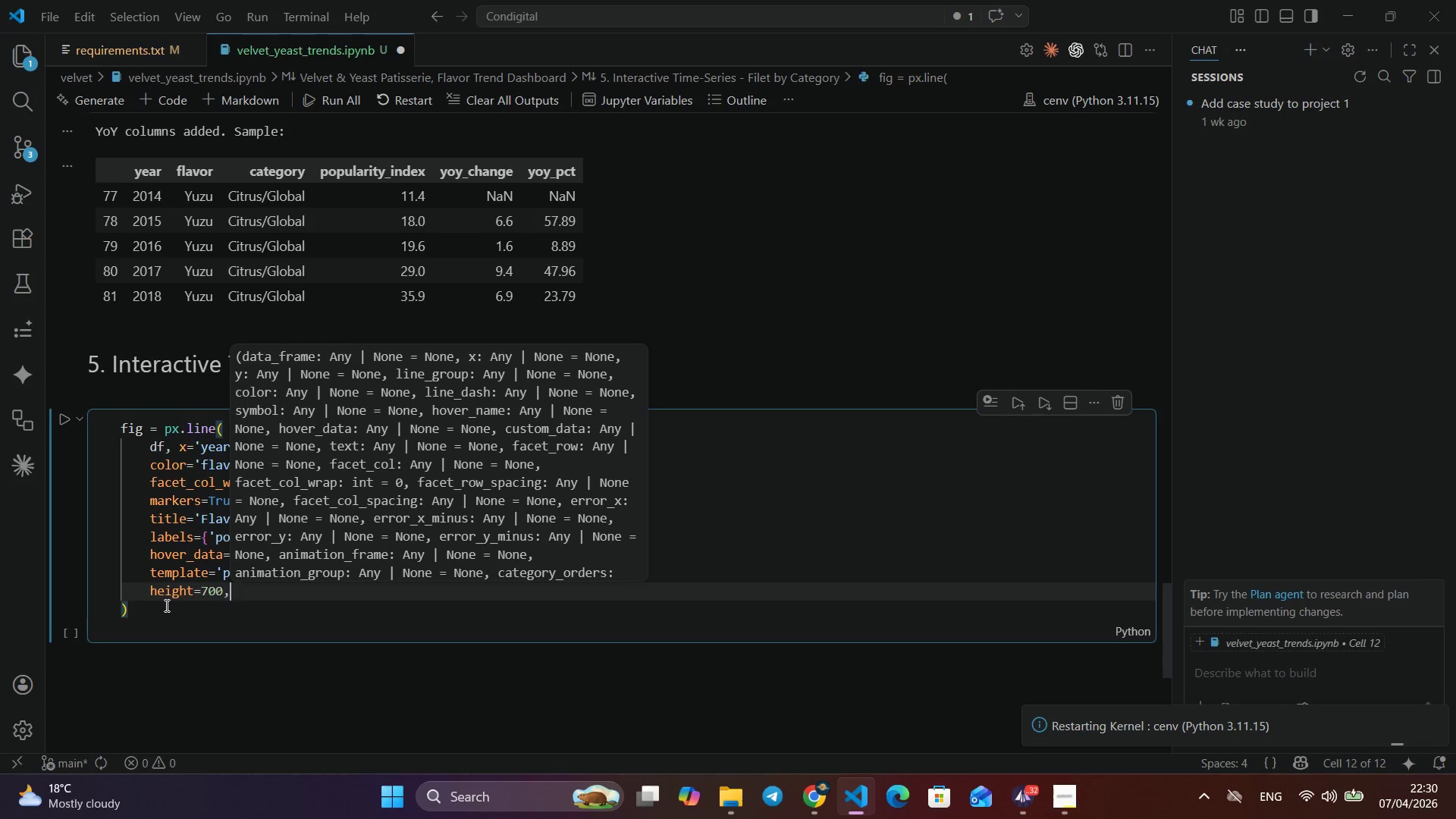 
wait(8.09)
 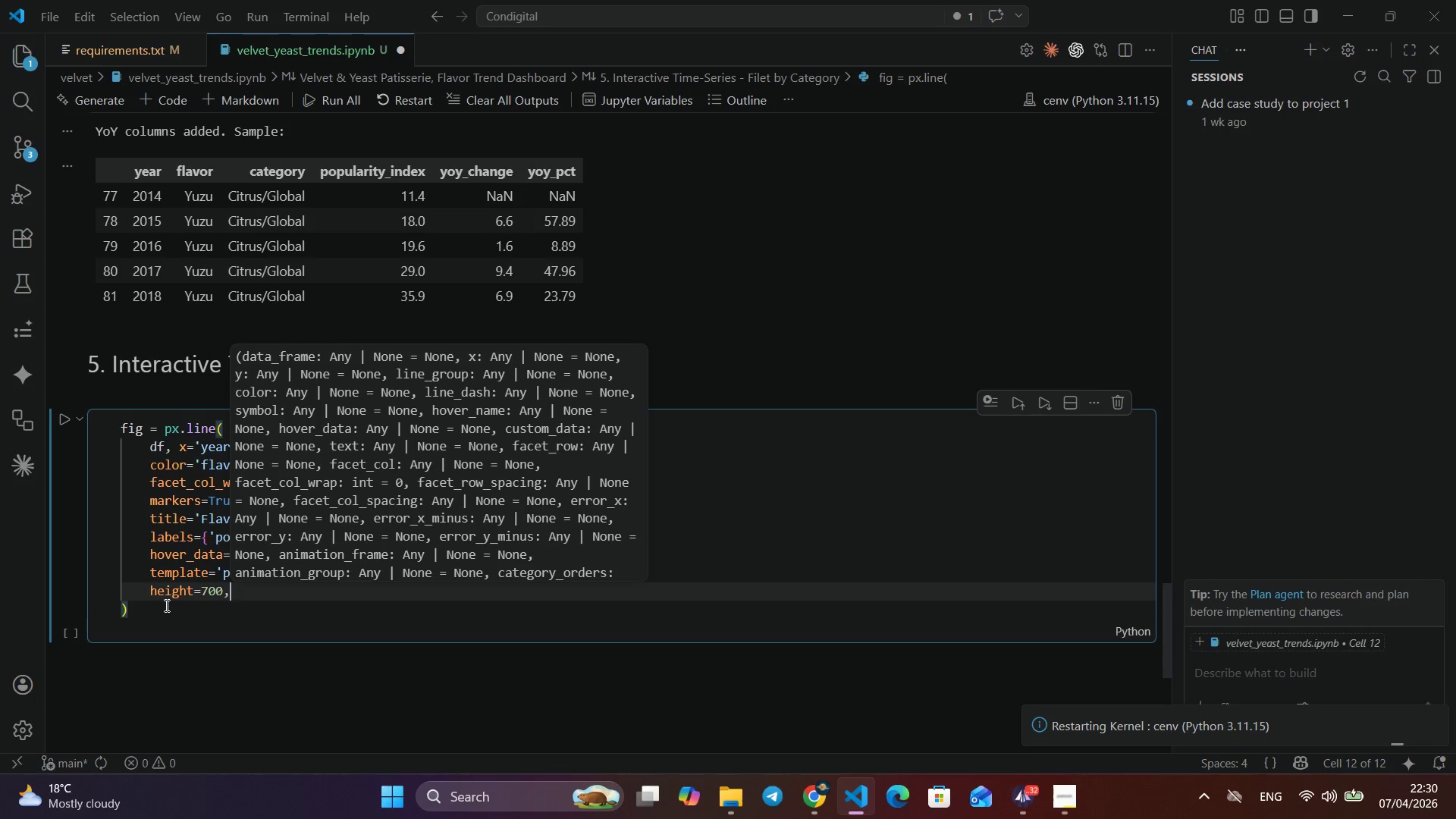 
key(ArrowDown)
 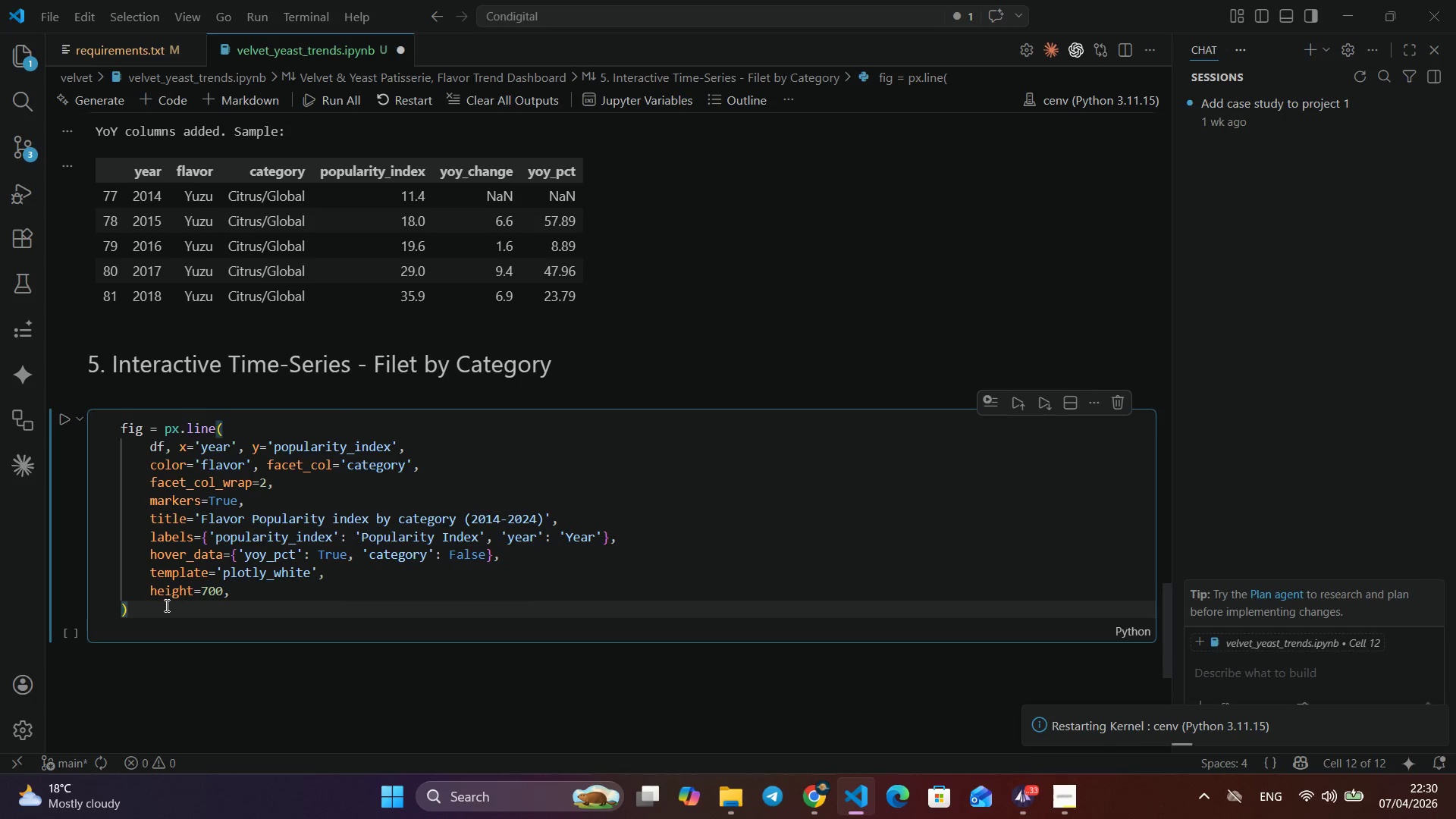 
key(Enter)
 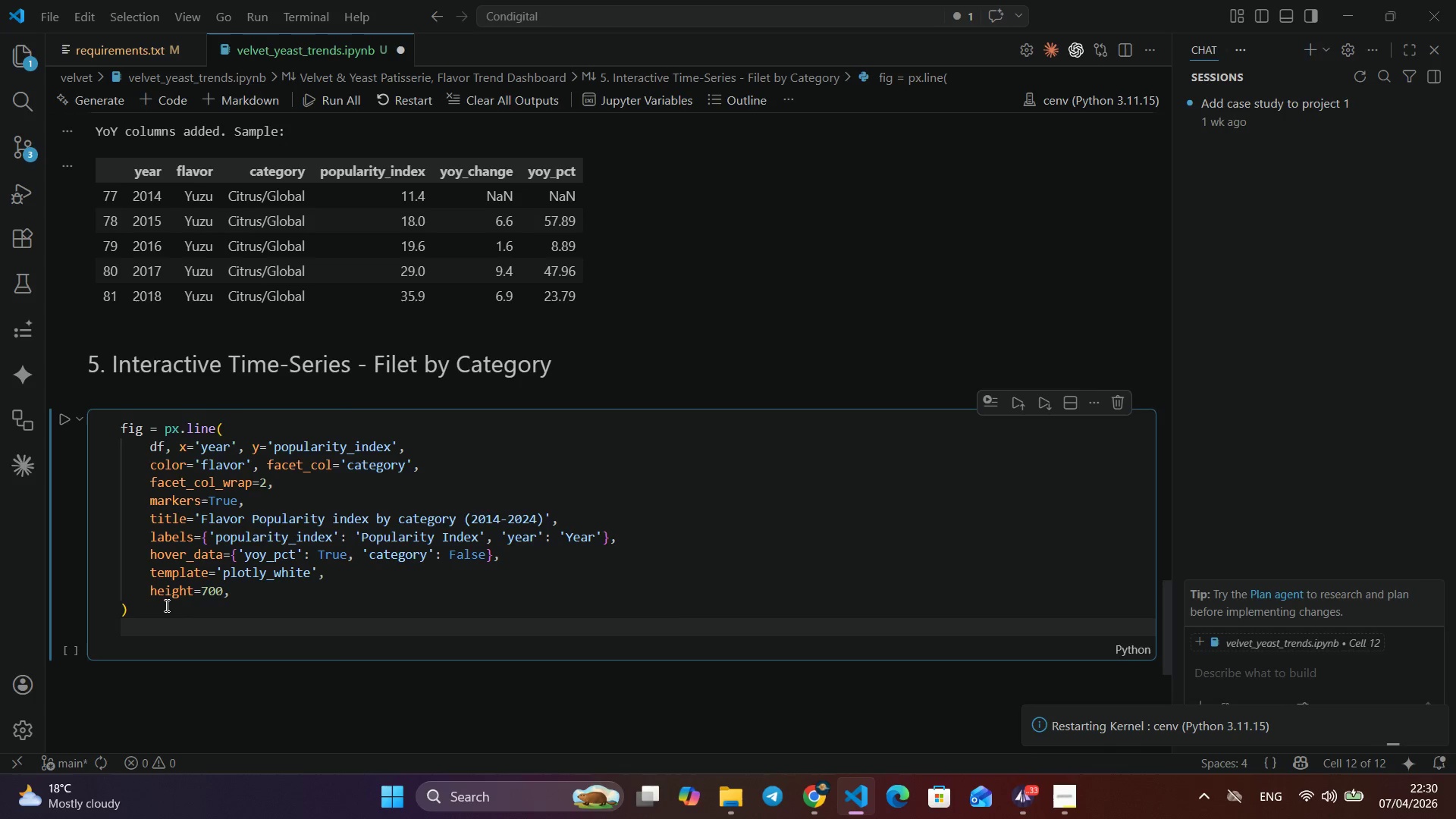 
type(fig.update_trace)
 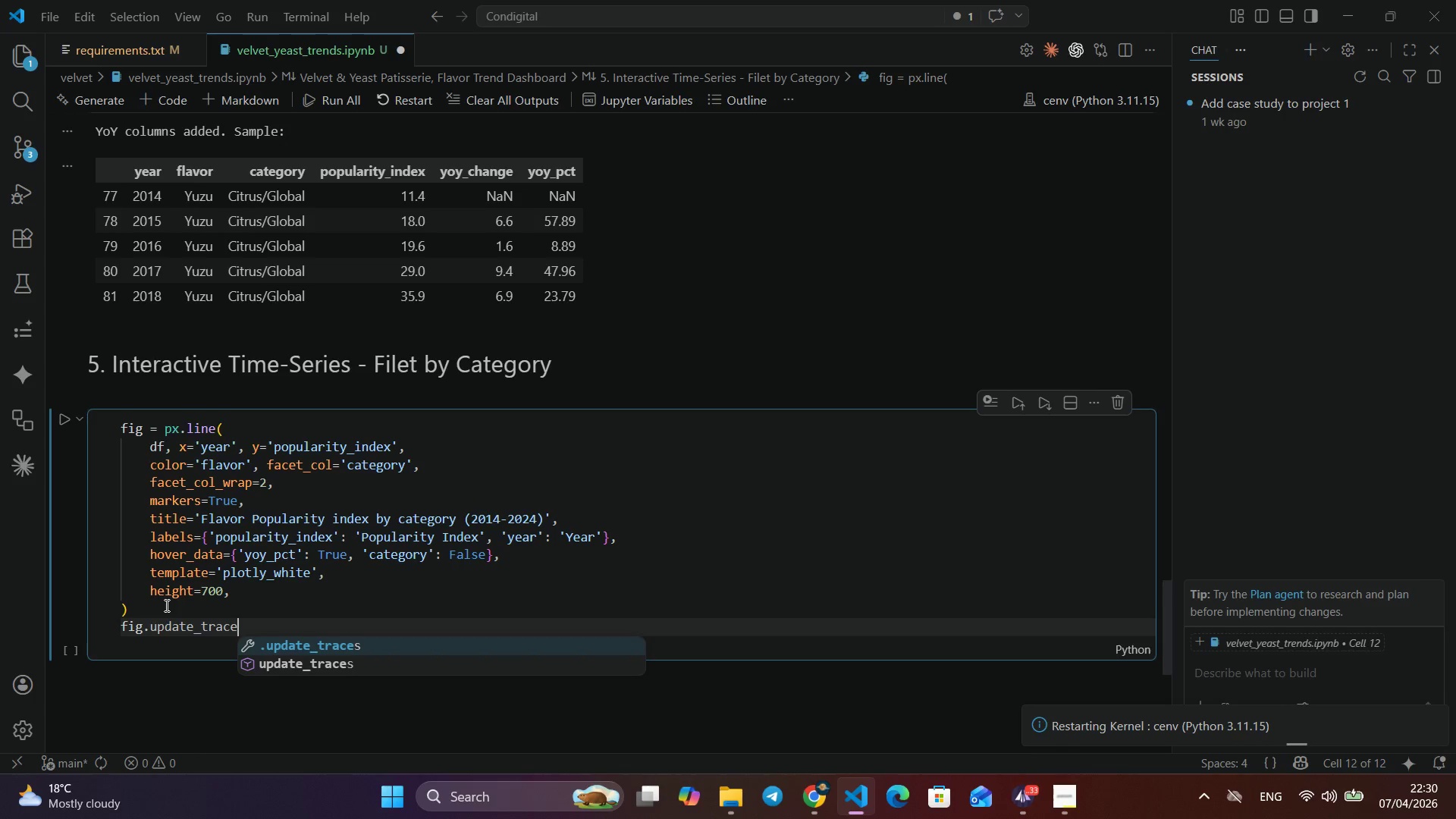 
 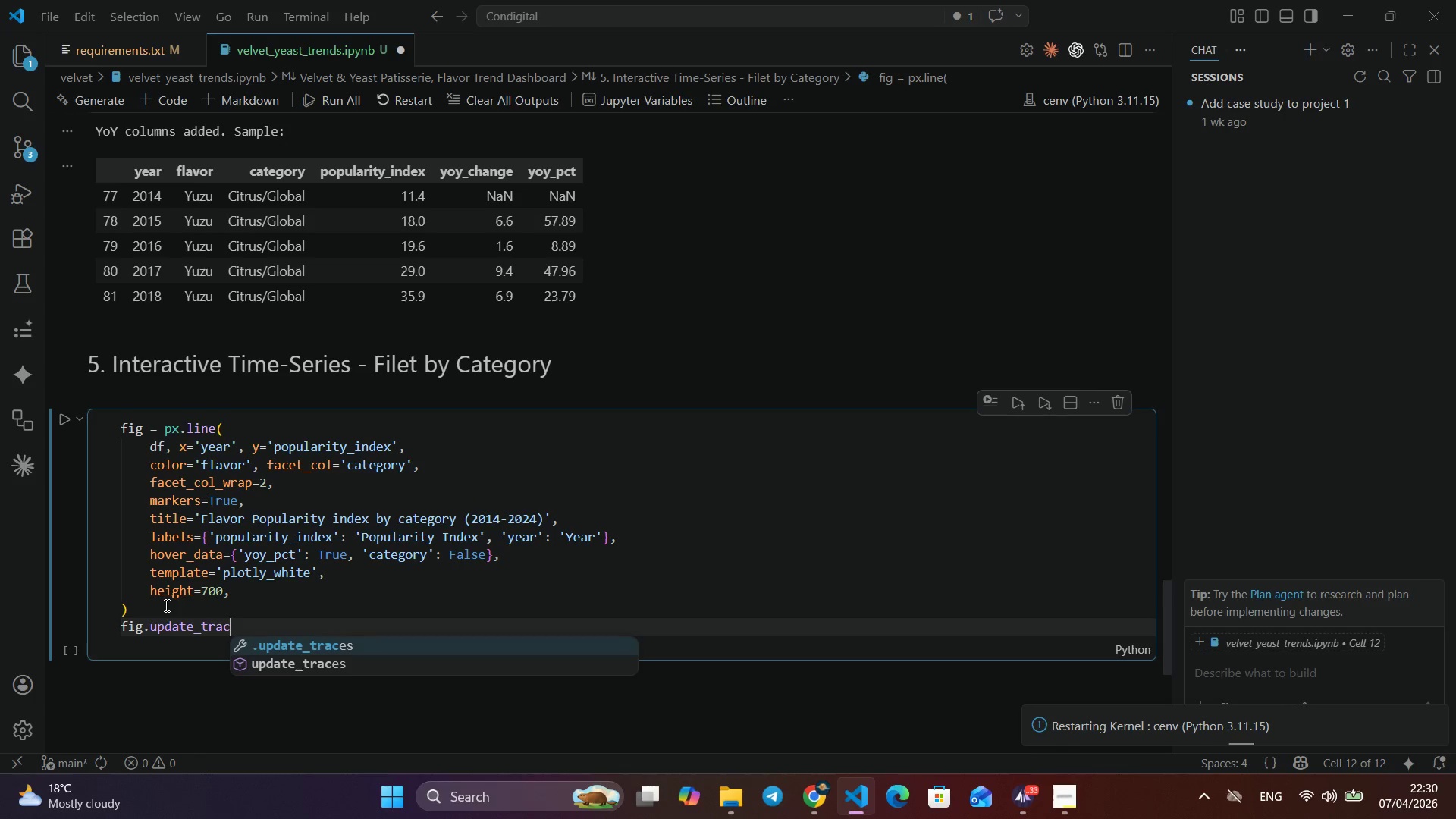 
key(Enter)
 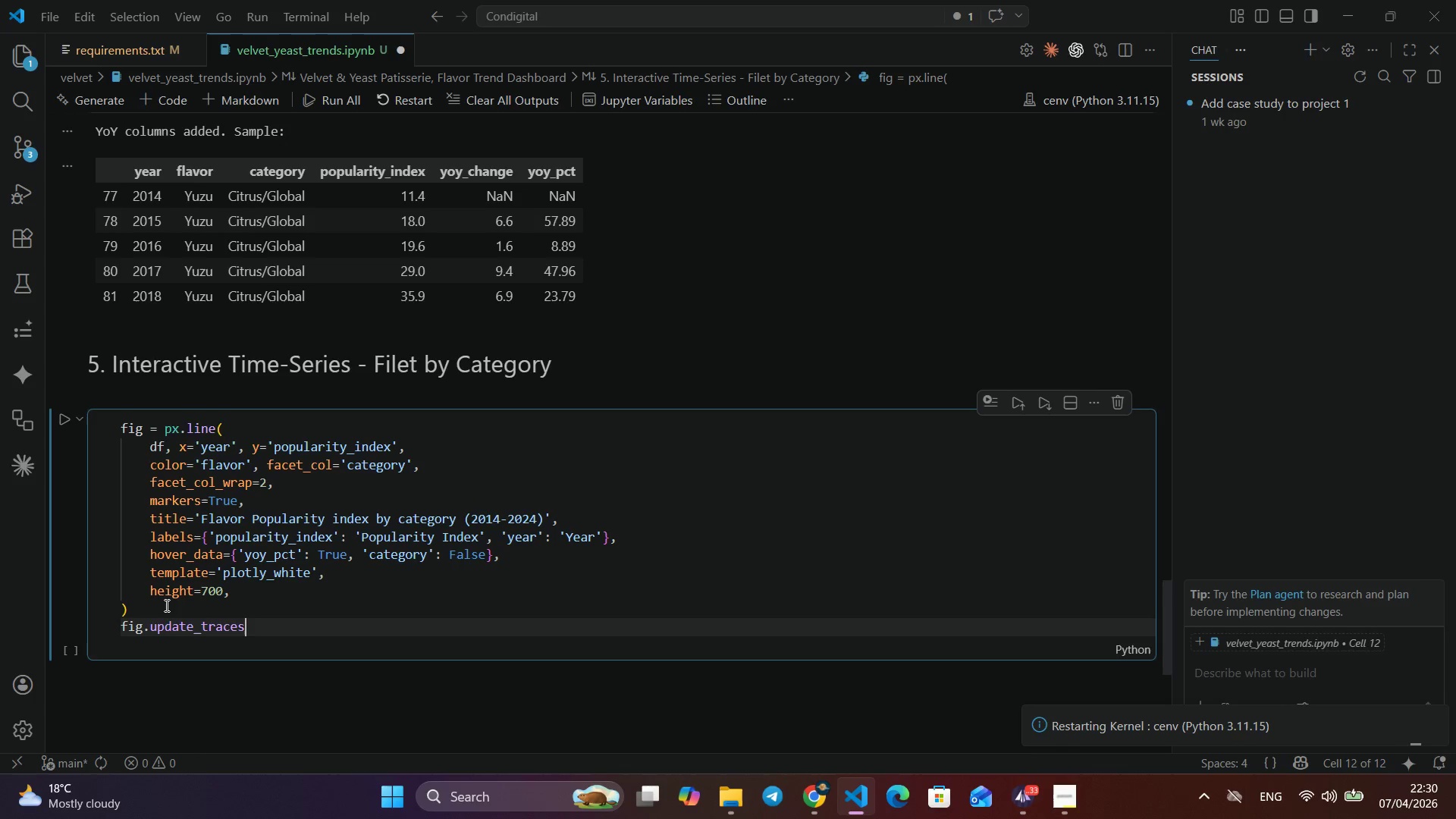 
type((line)
 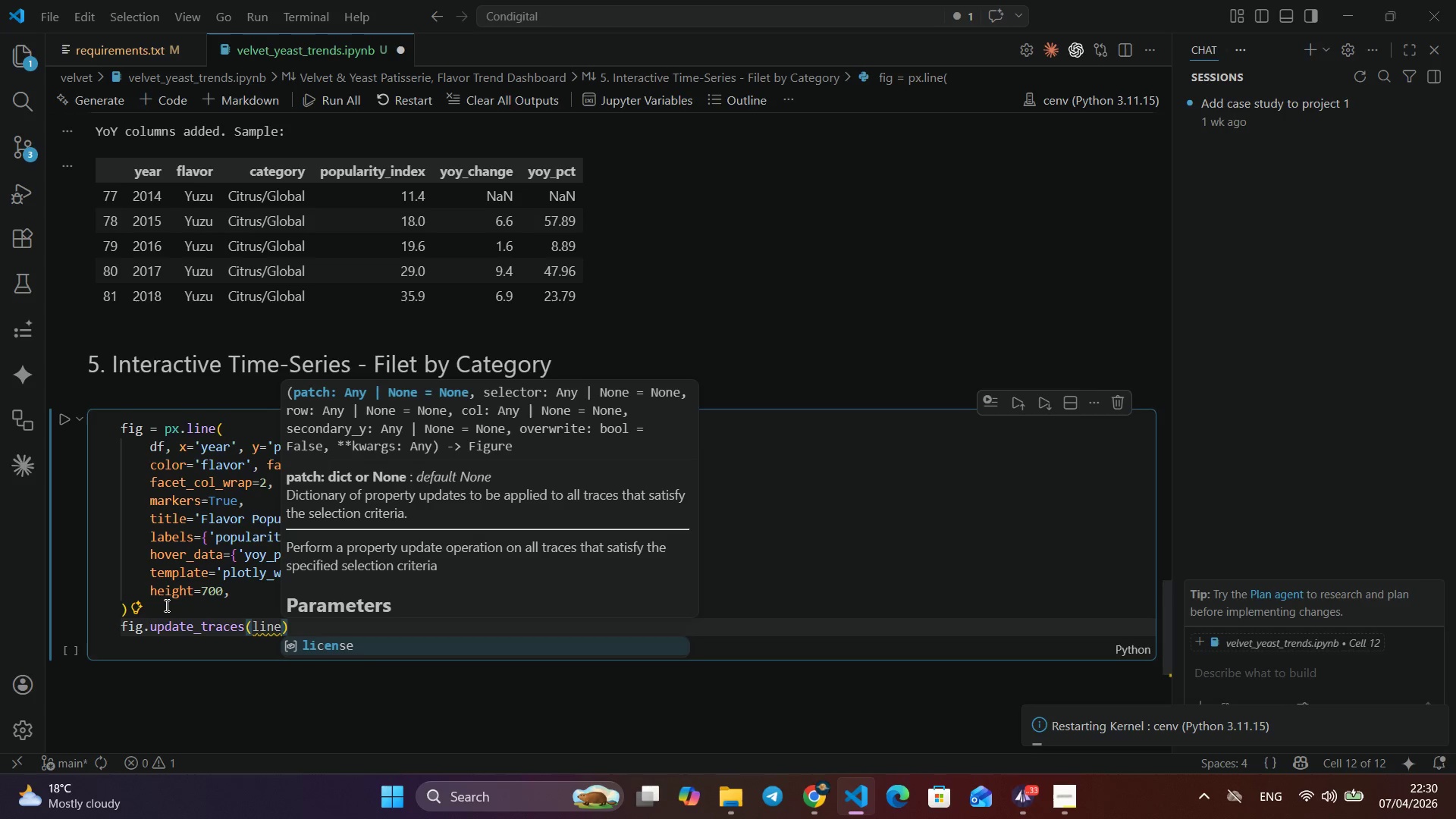 
type(=dict(width=2.5)
 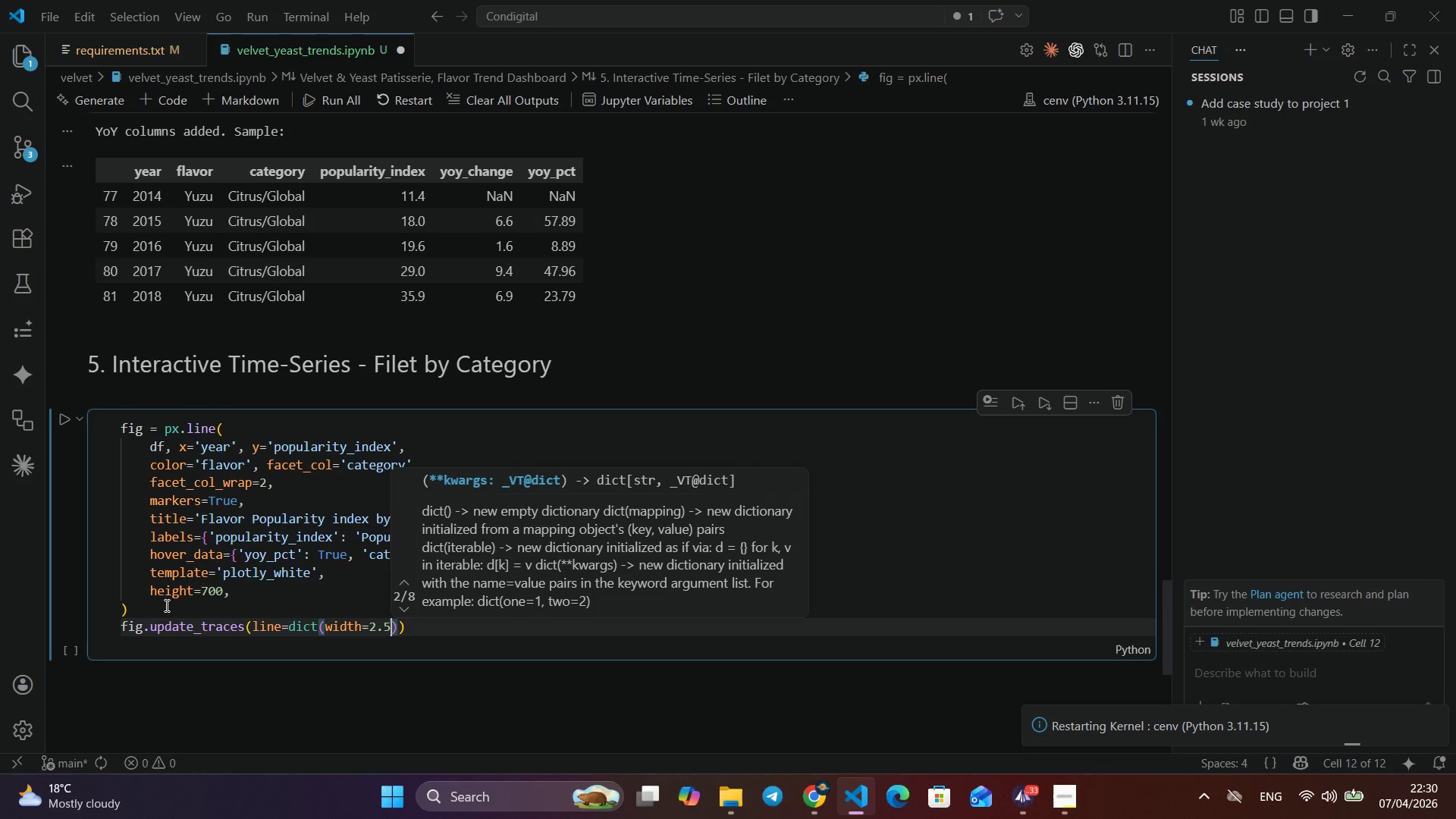 
key(ArrowRight)
 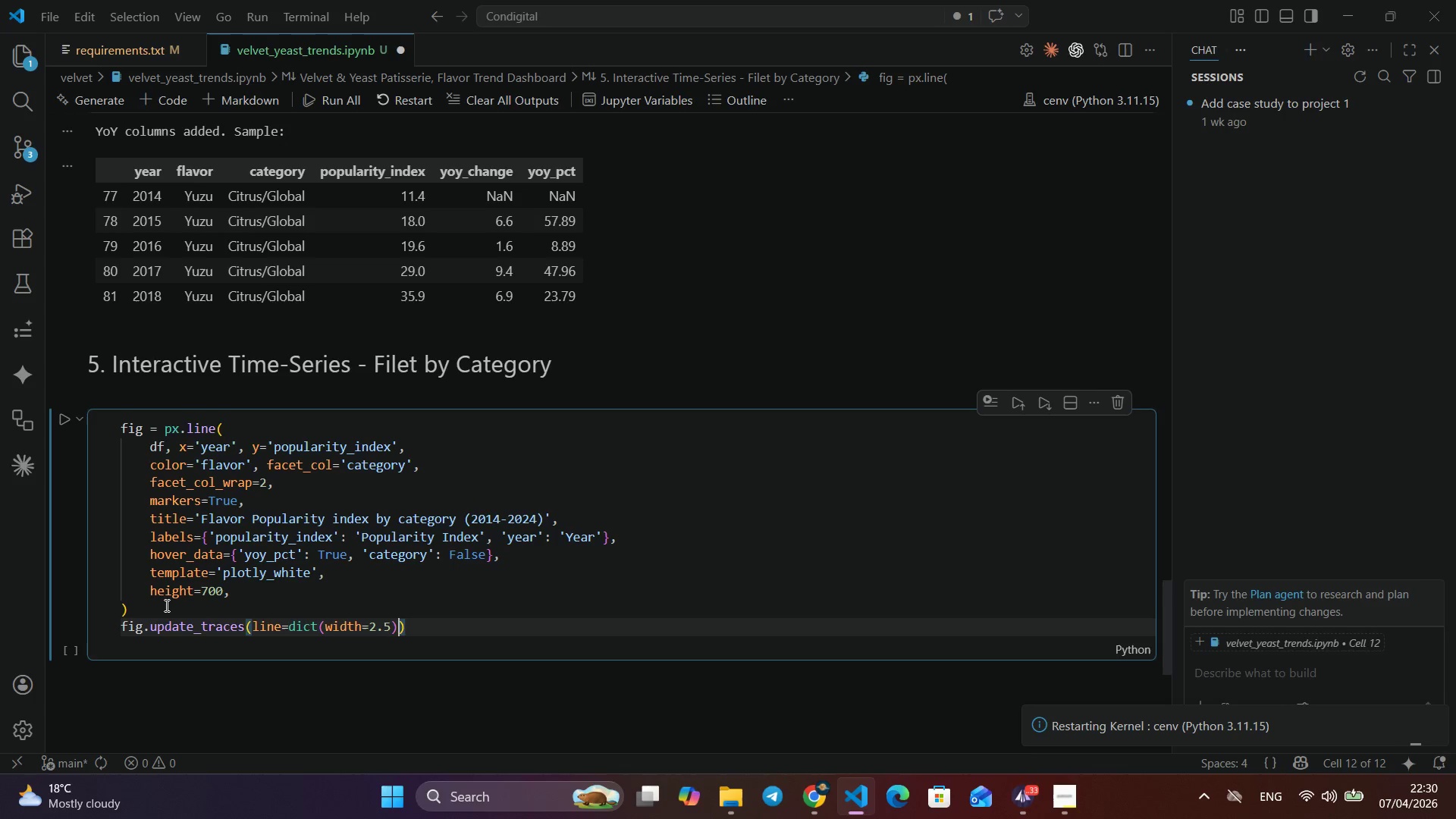 
key(ArrowRight)
 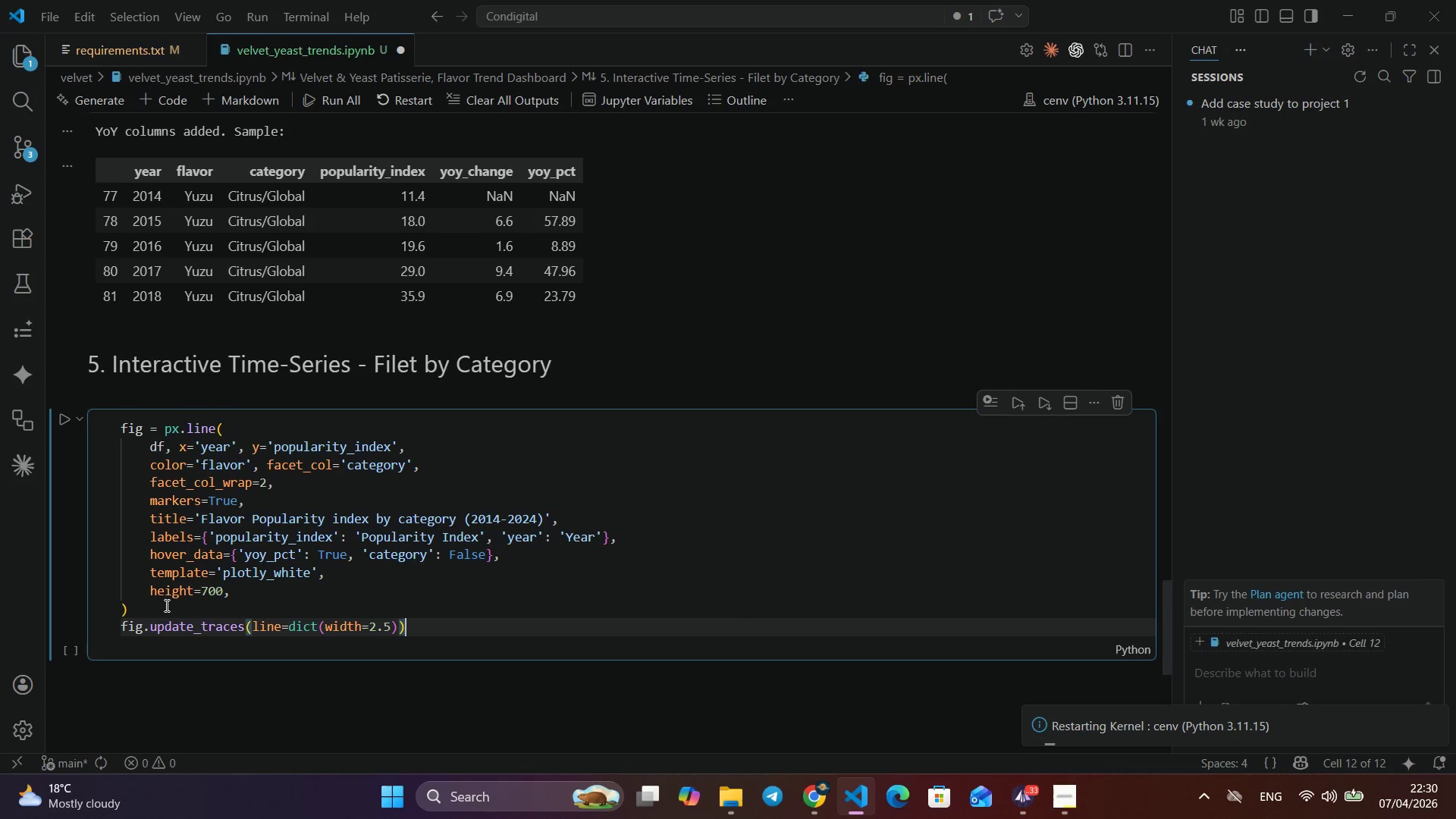 
key(Enter)
 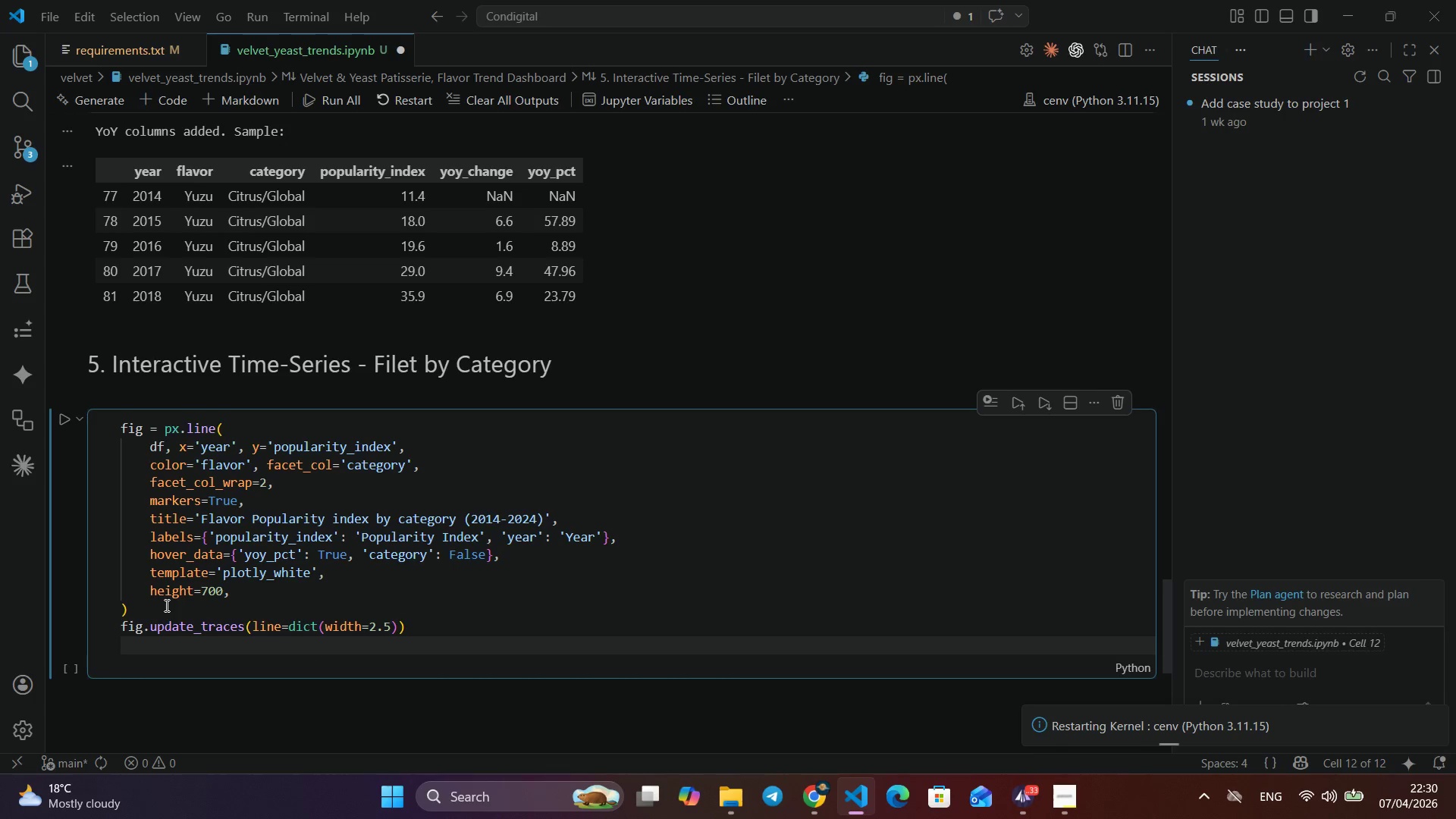 
type(fig u)
key(Backspace)
key(Backspace)
type(.update_lay)
 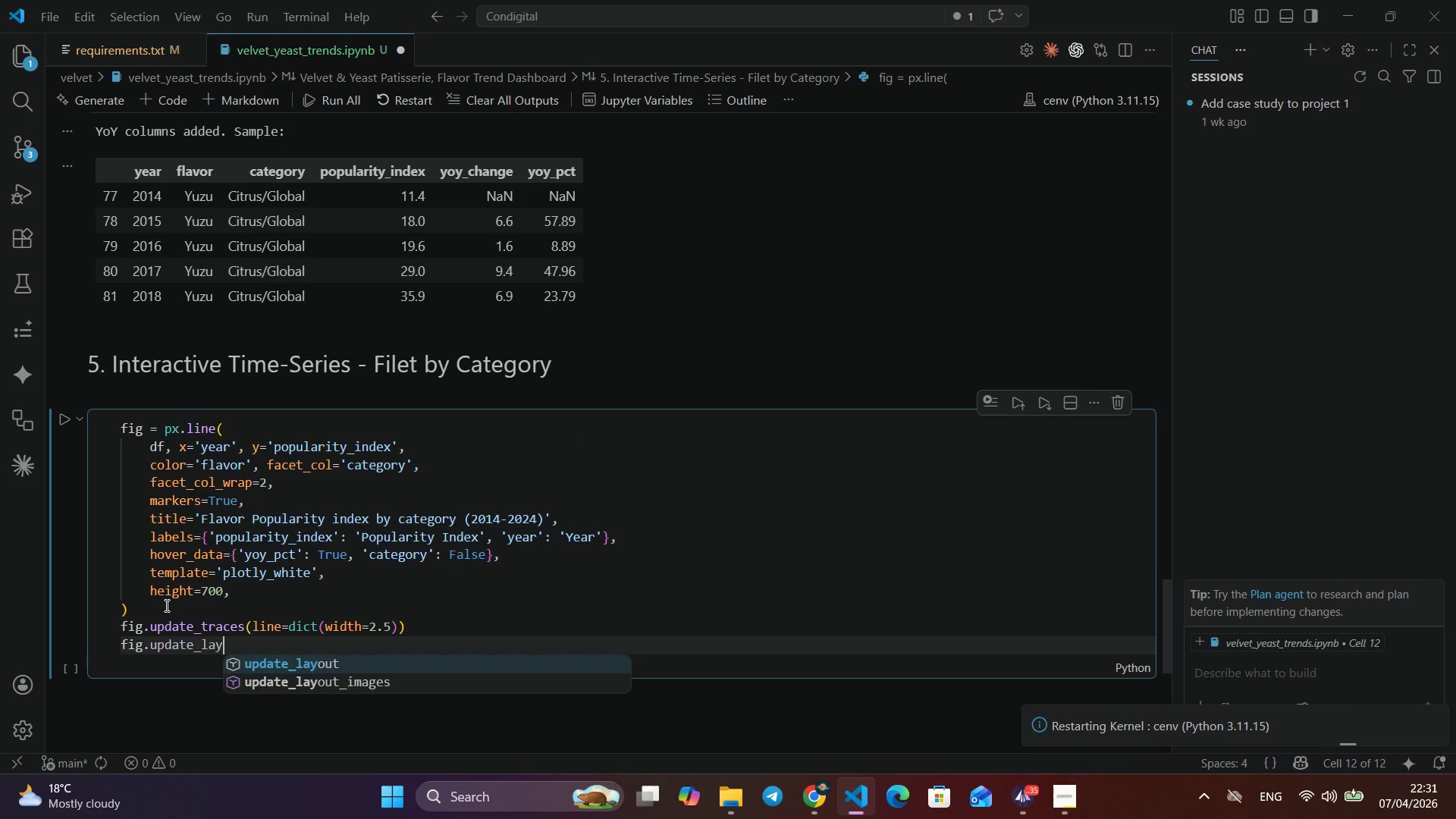 
 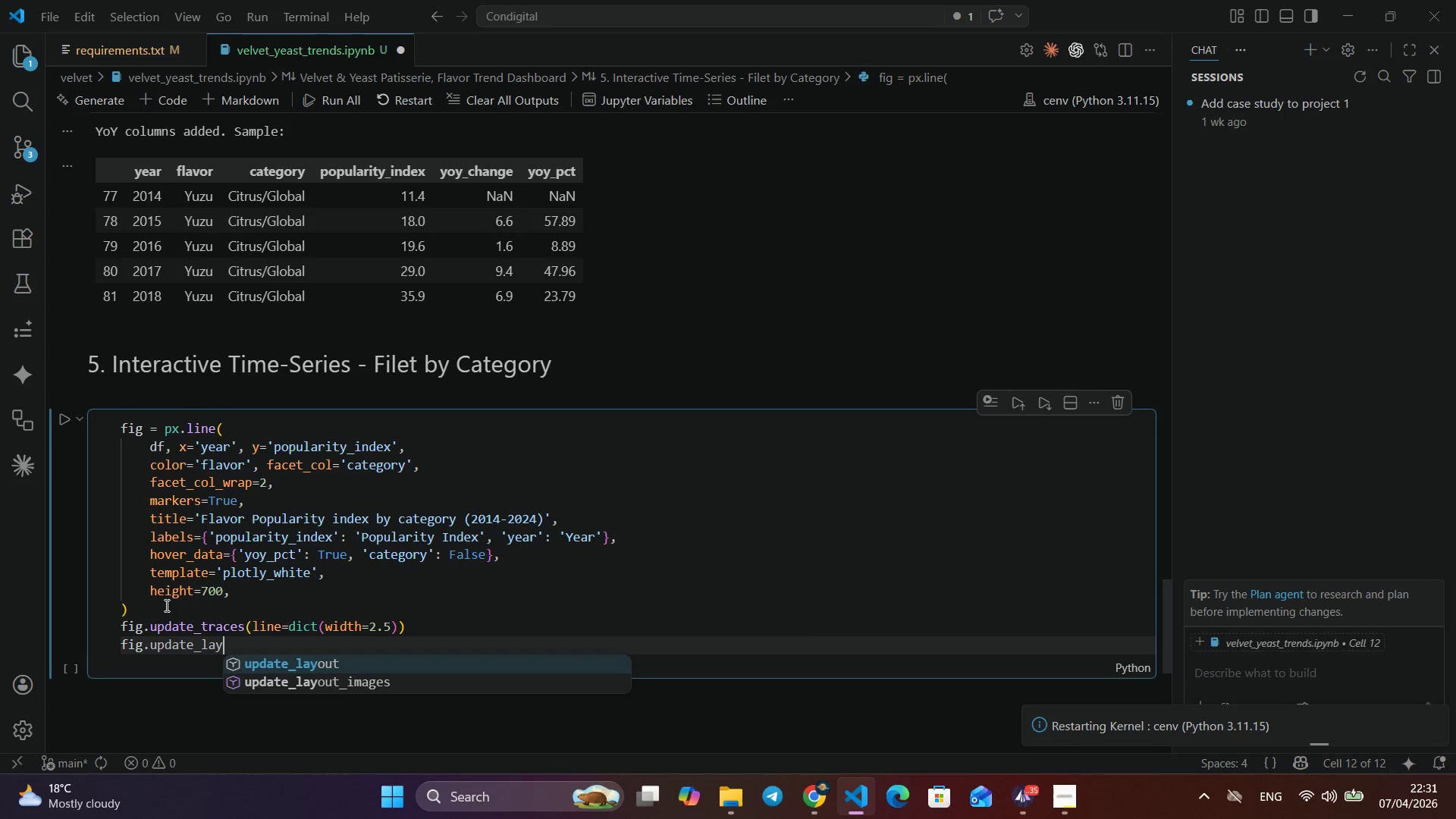 
key(Enter)
 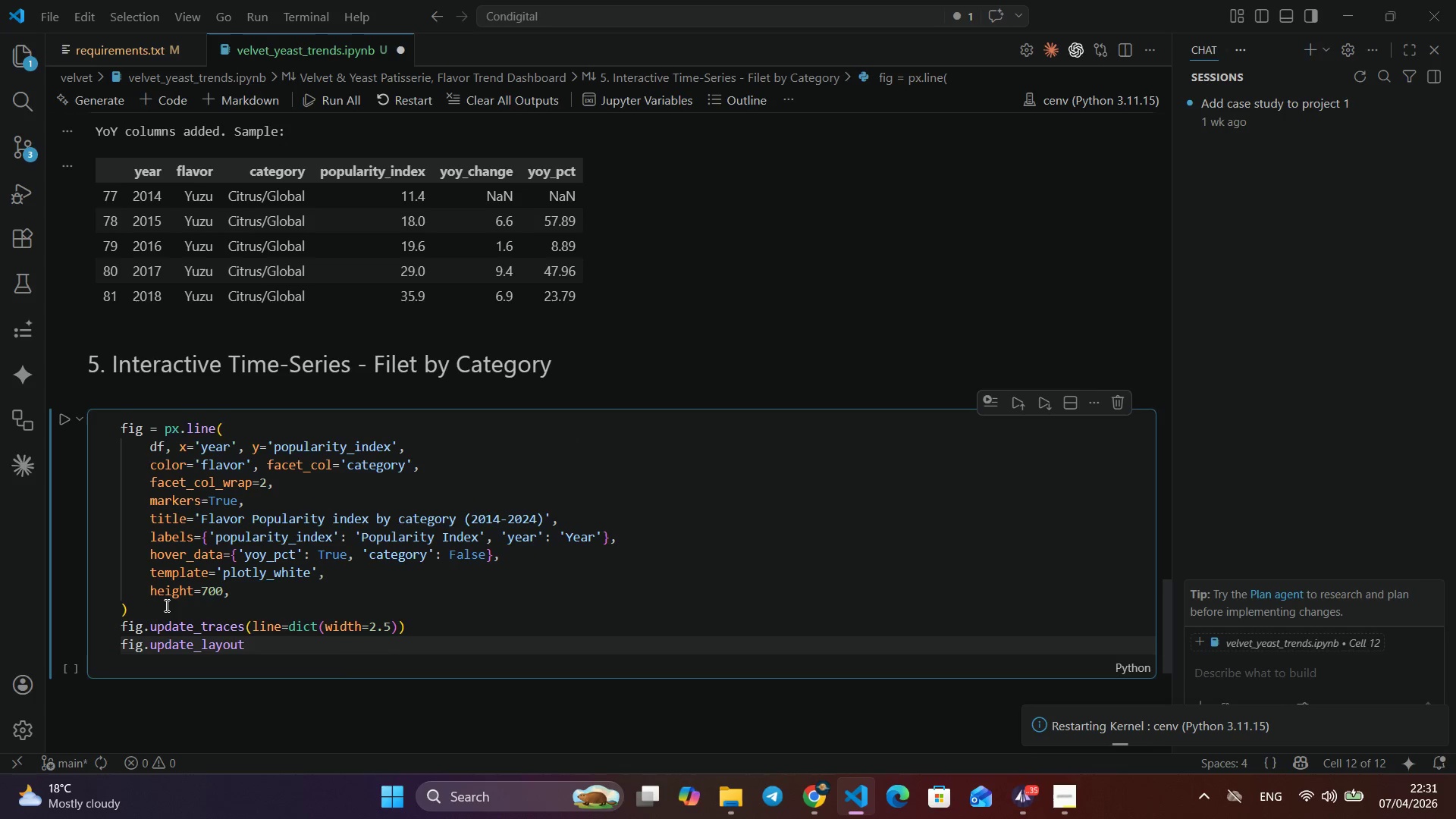 
key(Shift+9)
 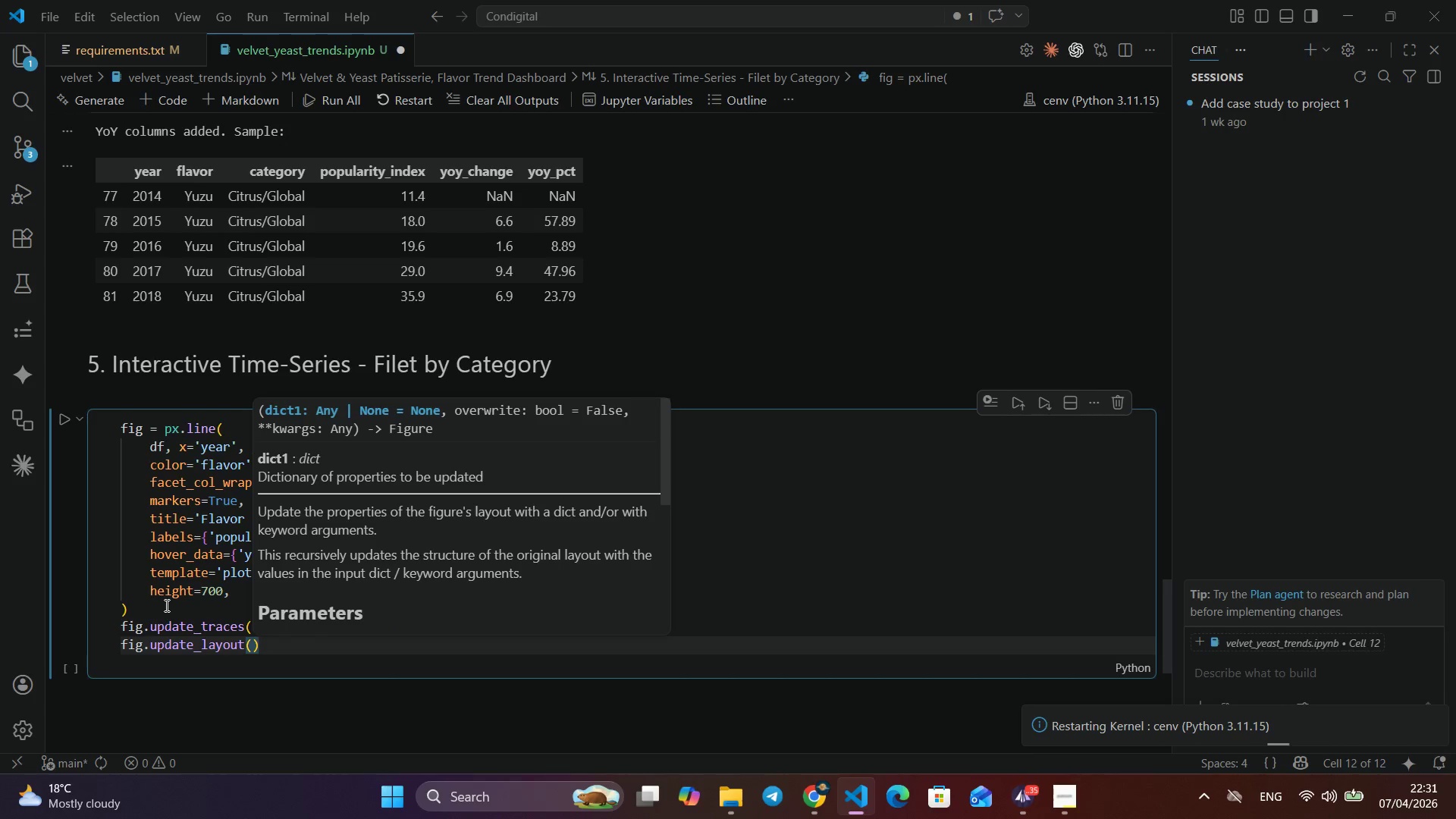 
key(Enter)
 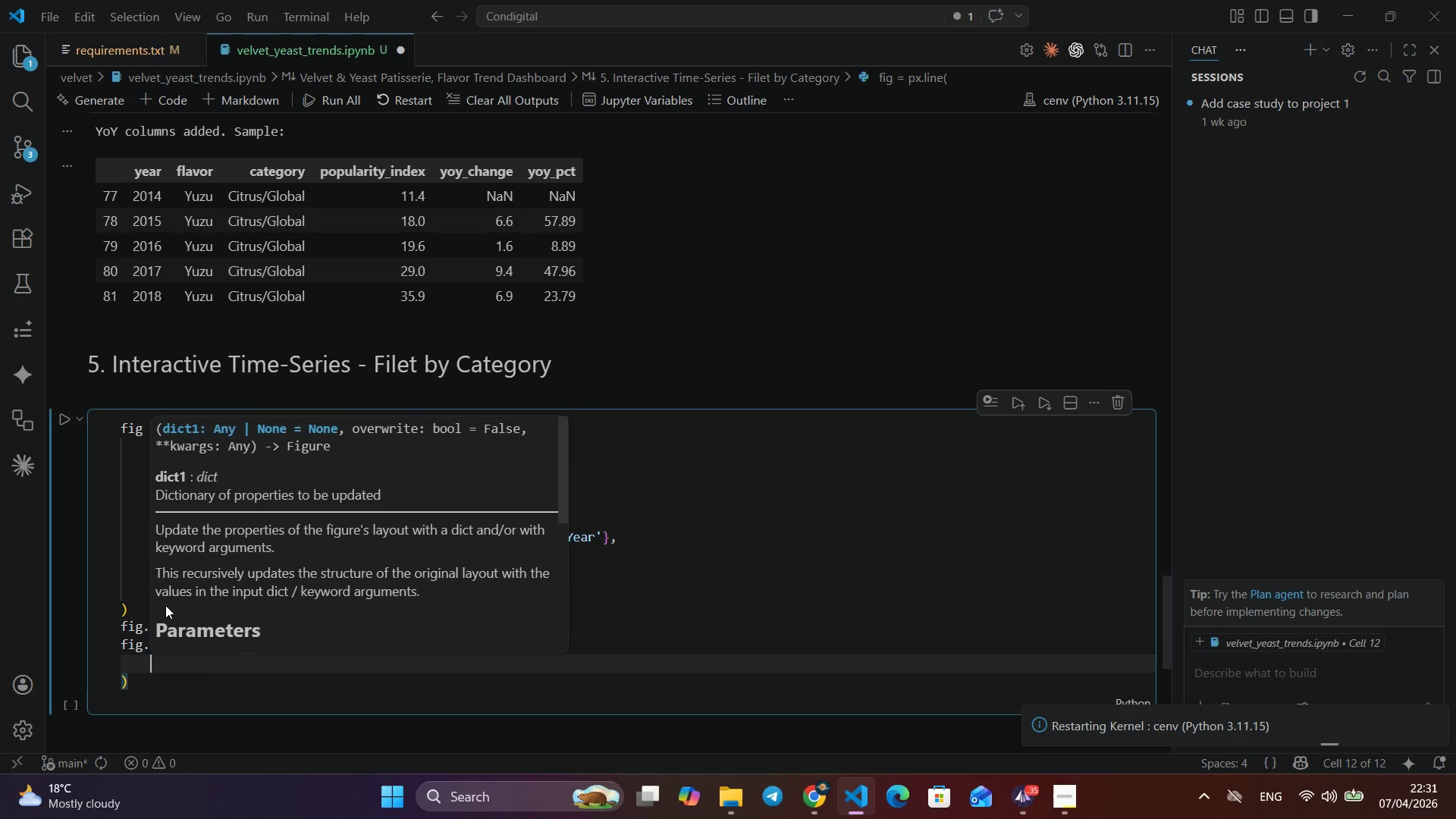 
type(font_family= ")
key(Backspace)
type('Go)
key(Backspace)
type(eorgia)
 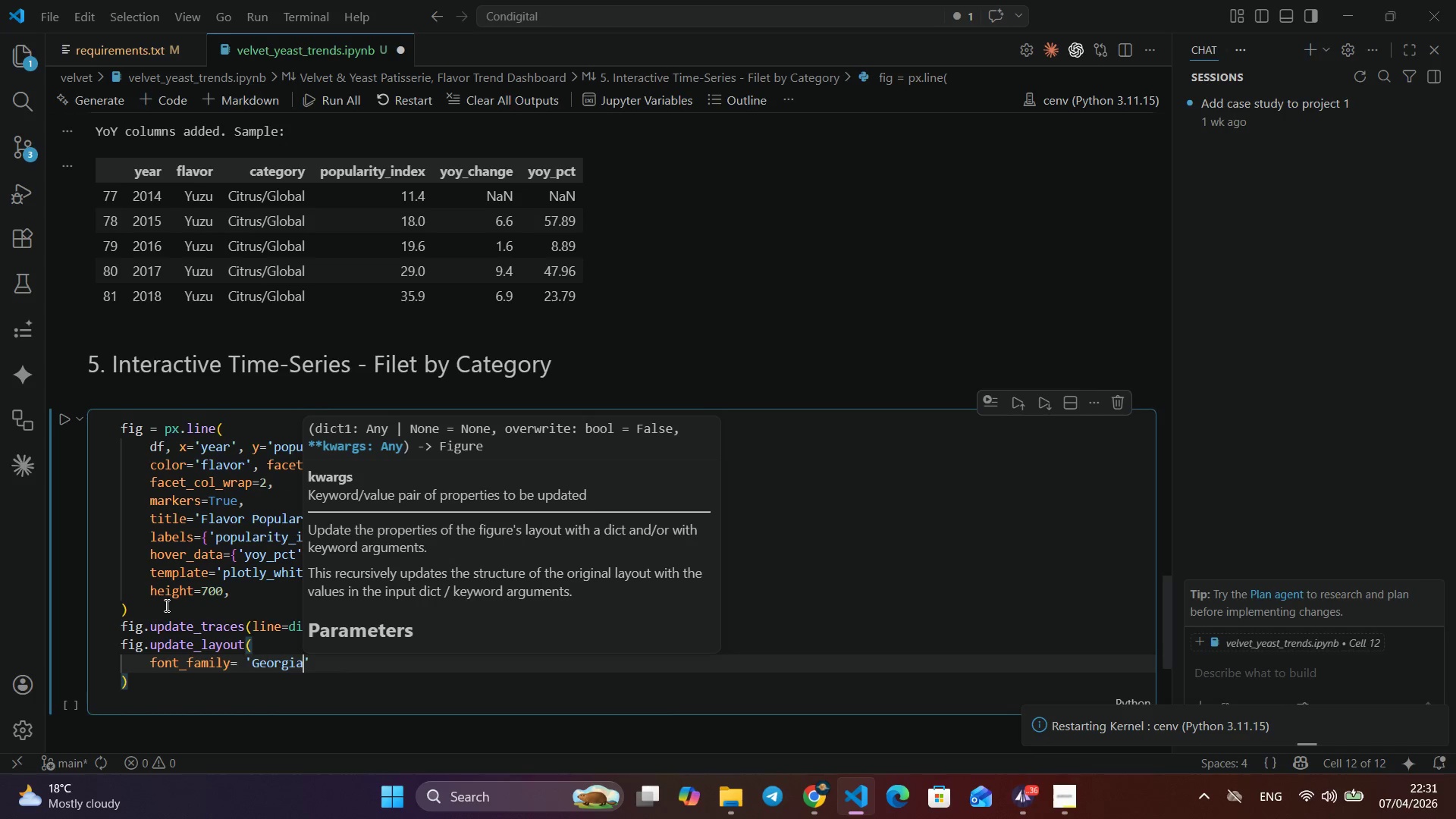 
key(ArrowRight)
 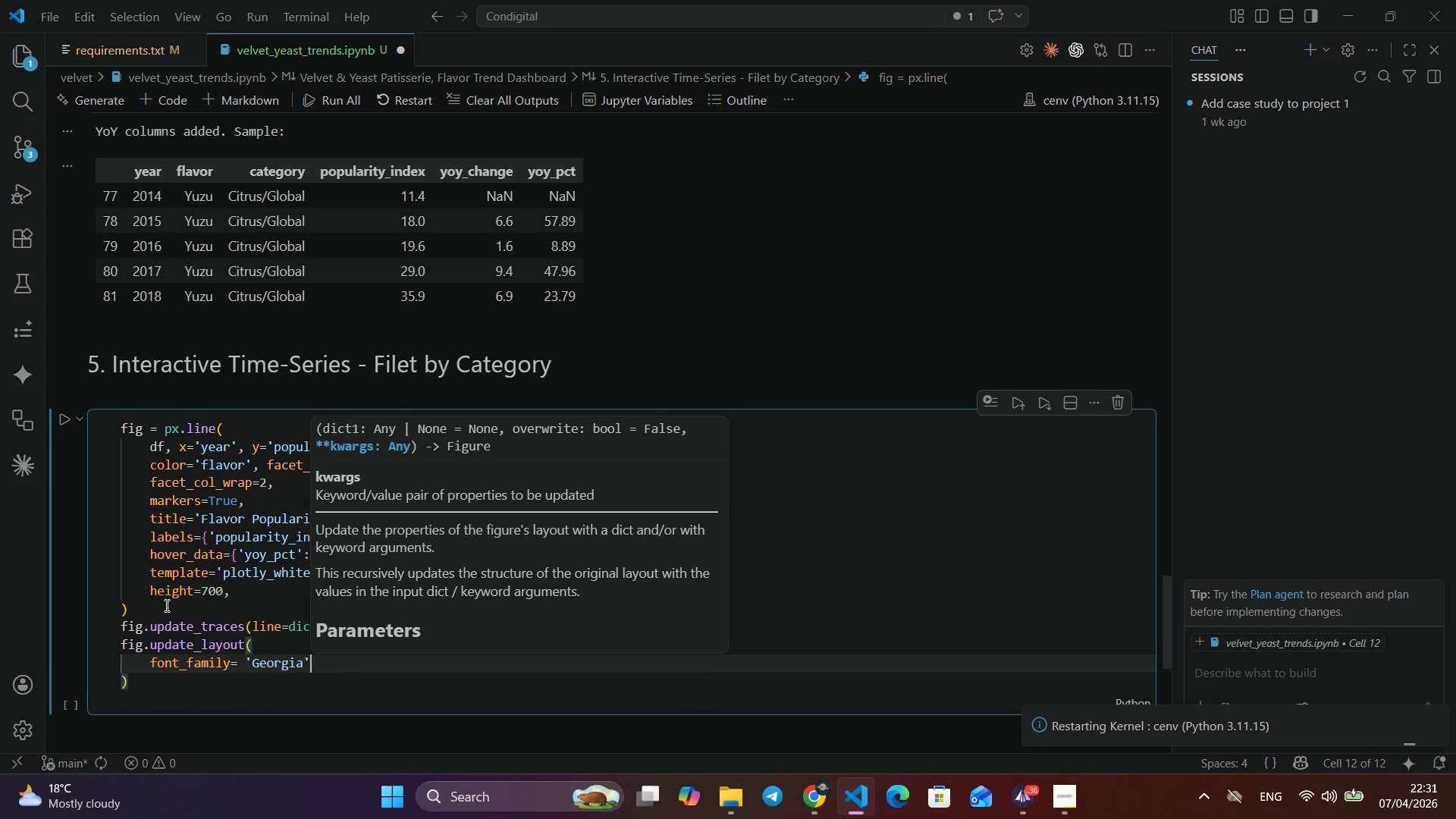 
key(Comma)
 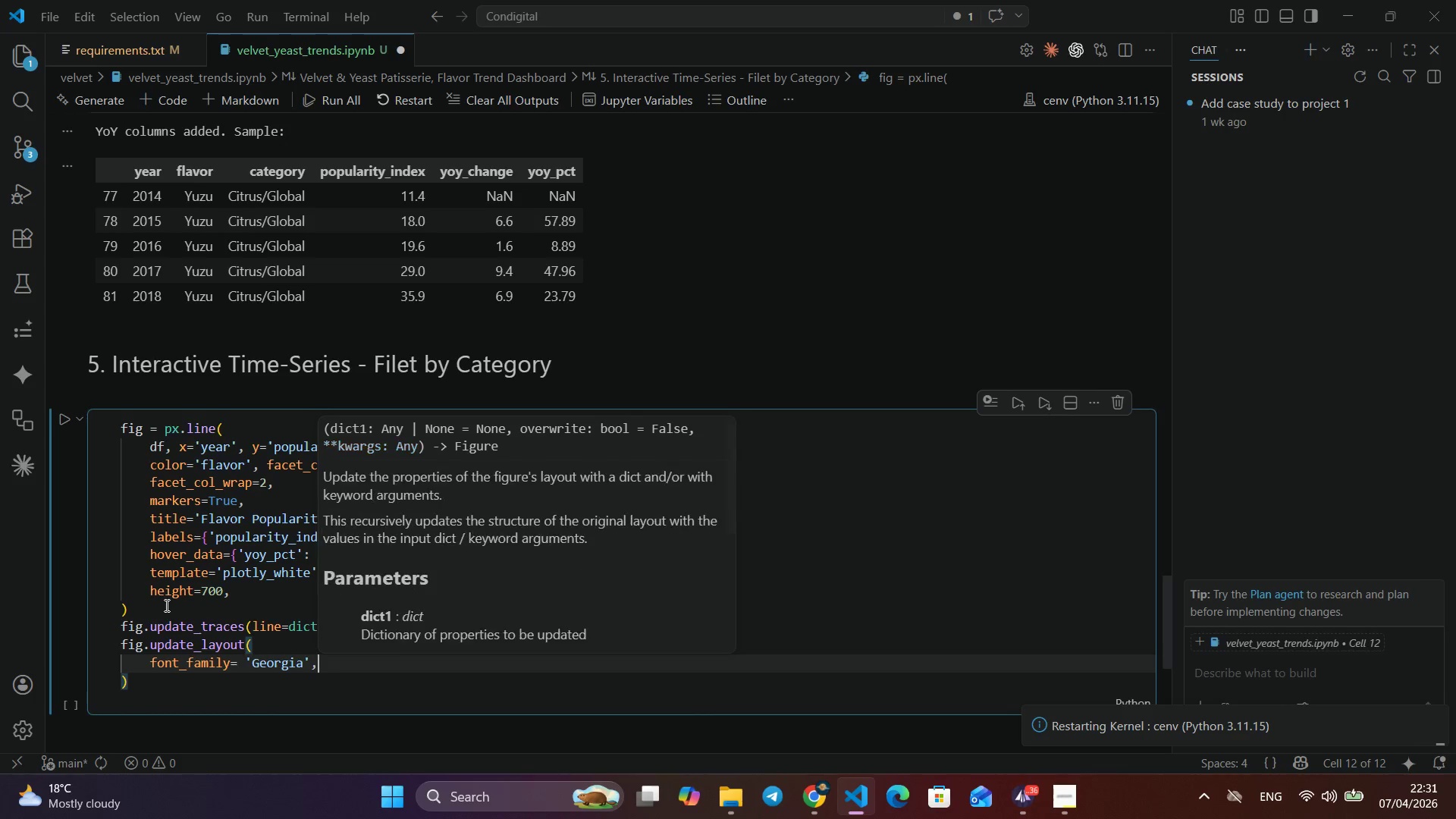 
key(Enter)
 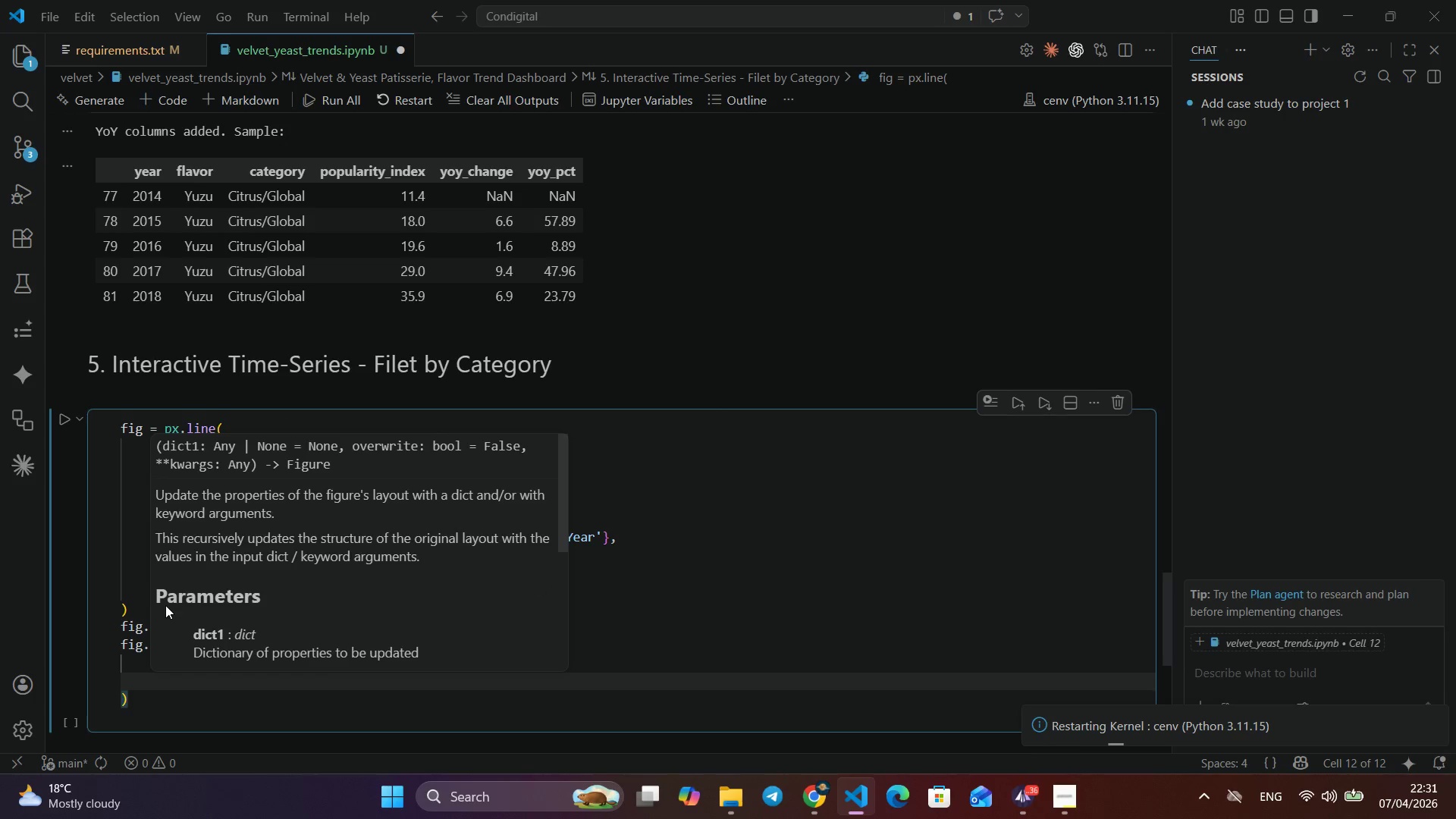 
type(title_font_size = 16,)
 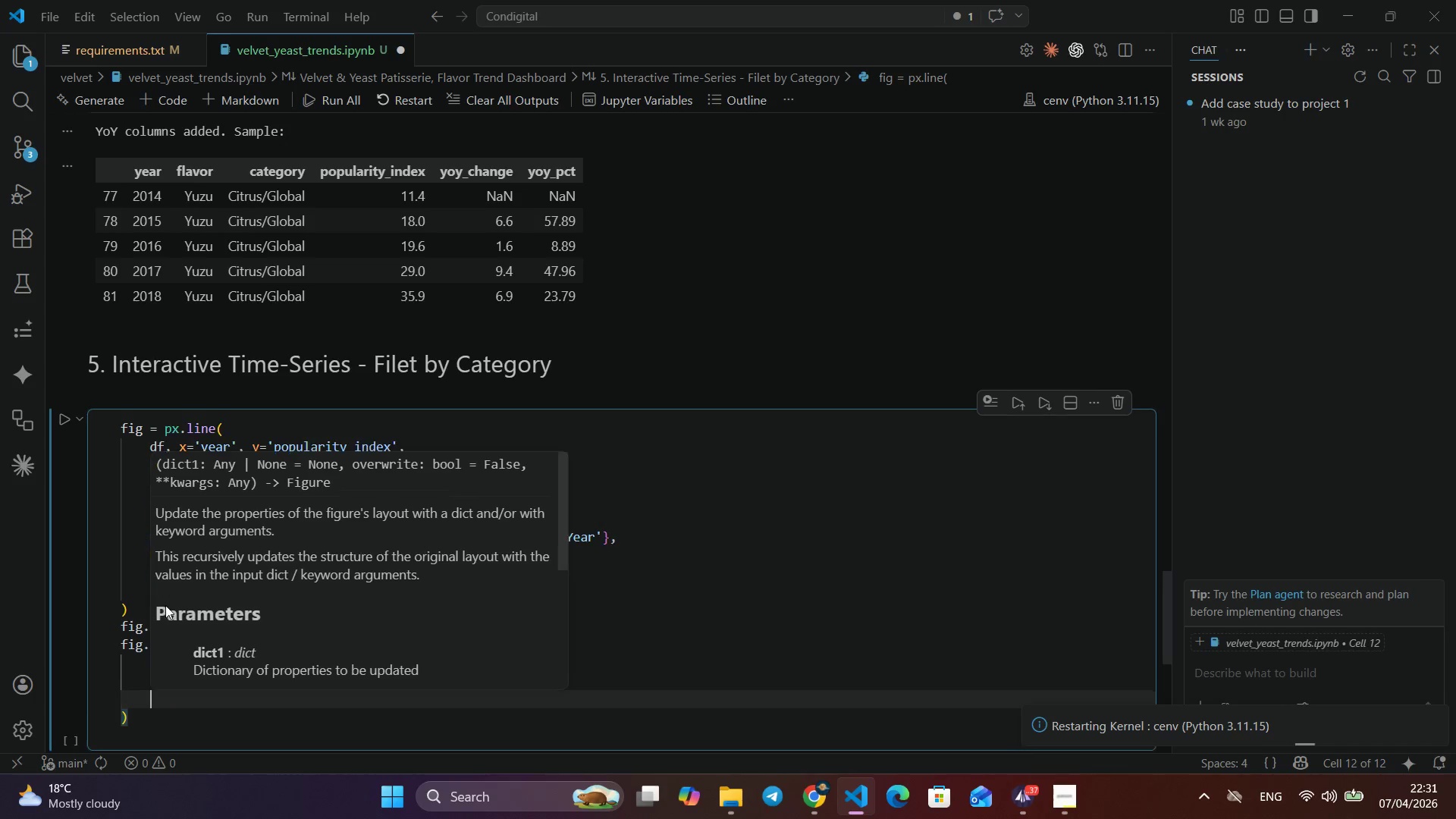 
 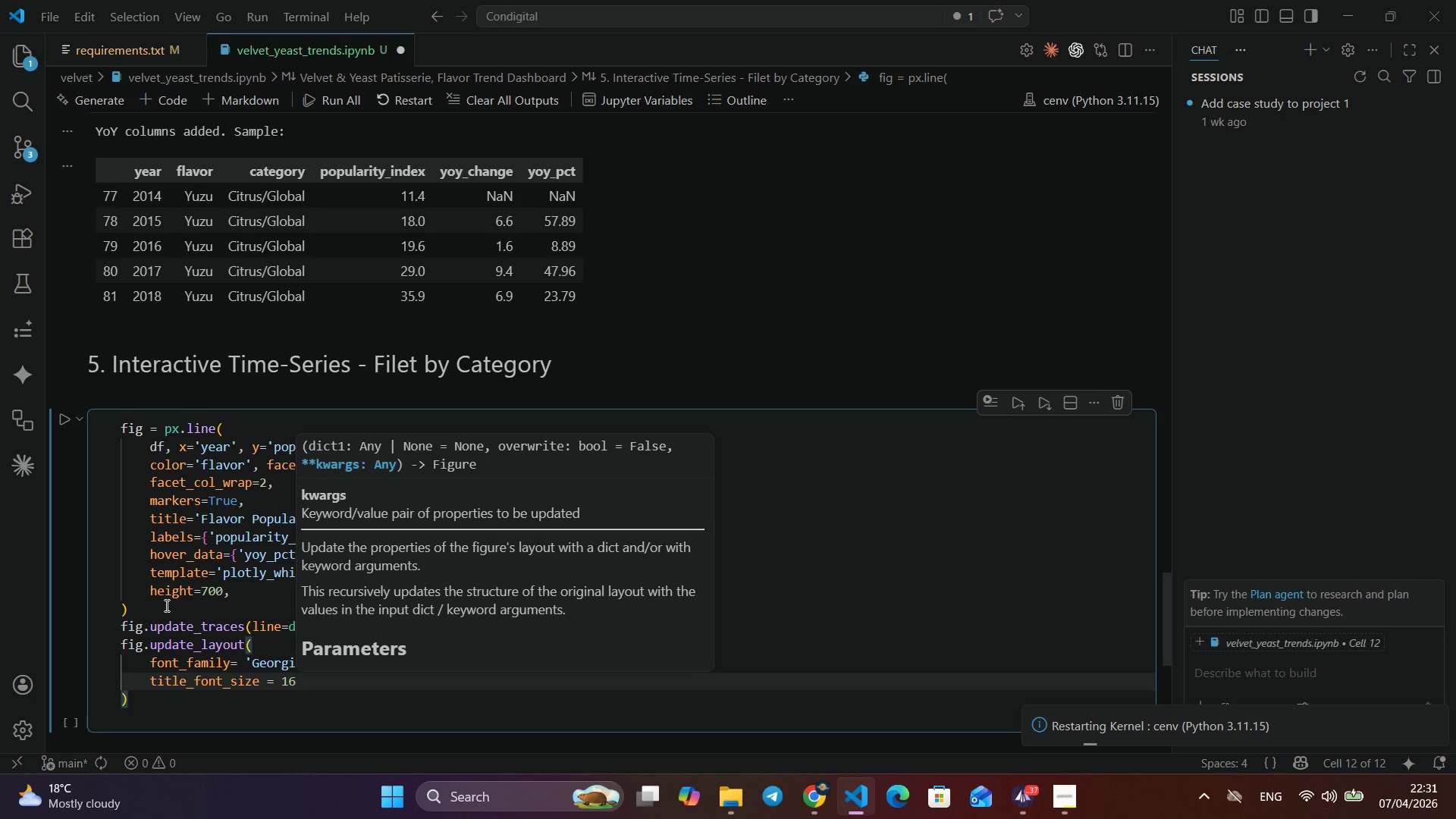 
key(Enter)
 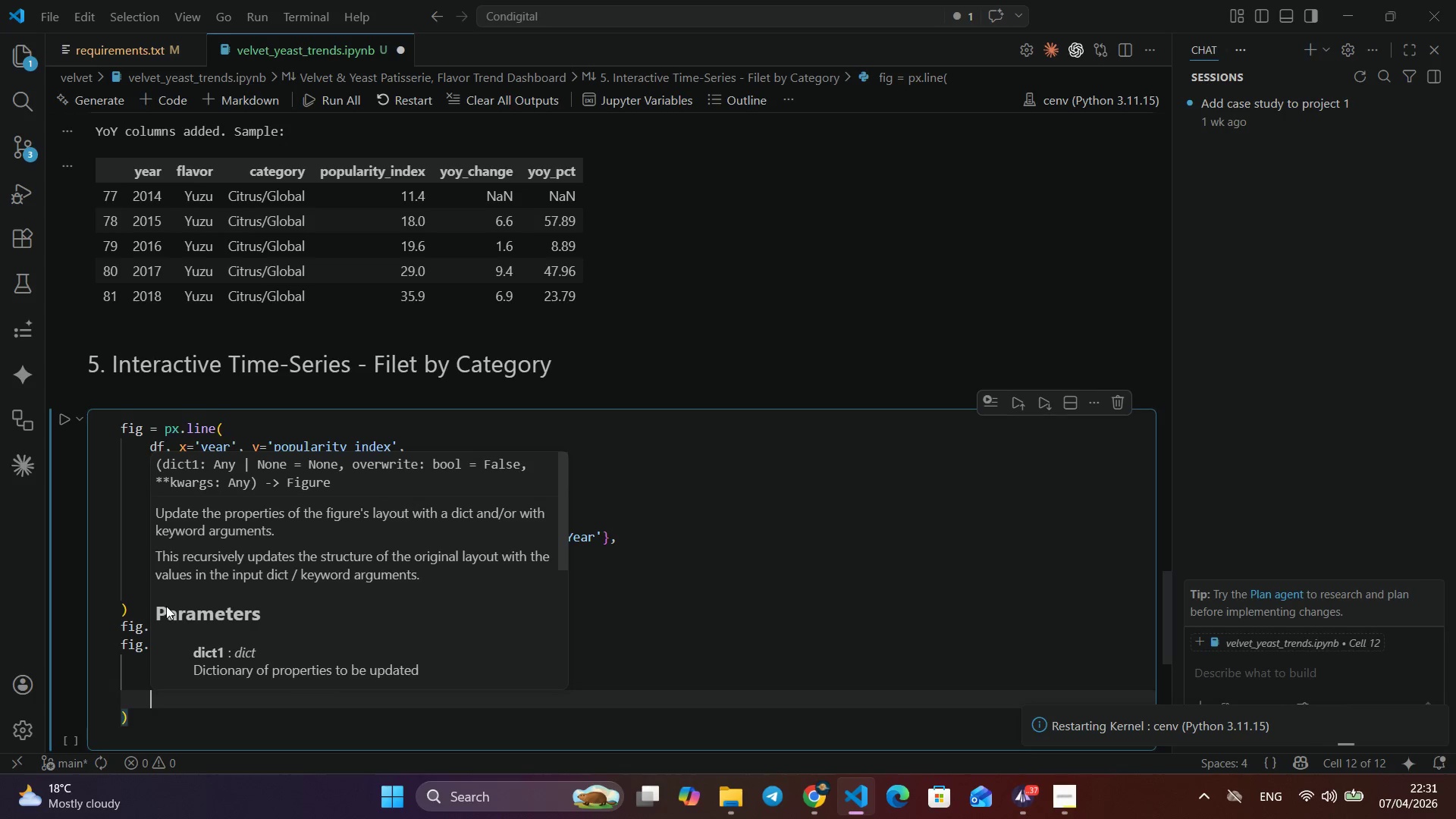 
type(legend_title -)
key(Backspace)
type(='f)
key(Backspace)
type(Fa)
key(Backspace)
type(lavor)
 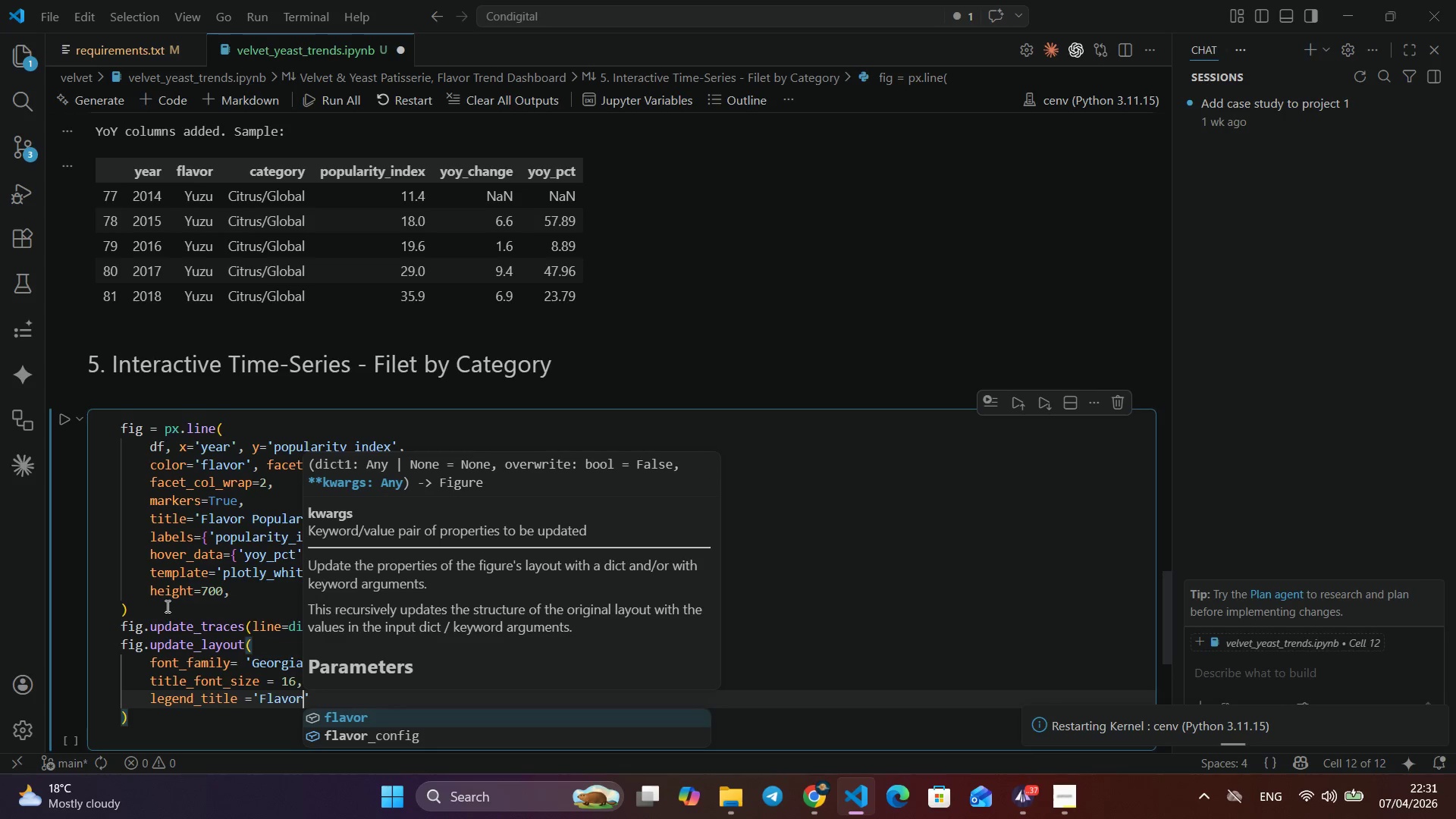 
key(ArrowRight)
 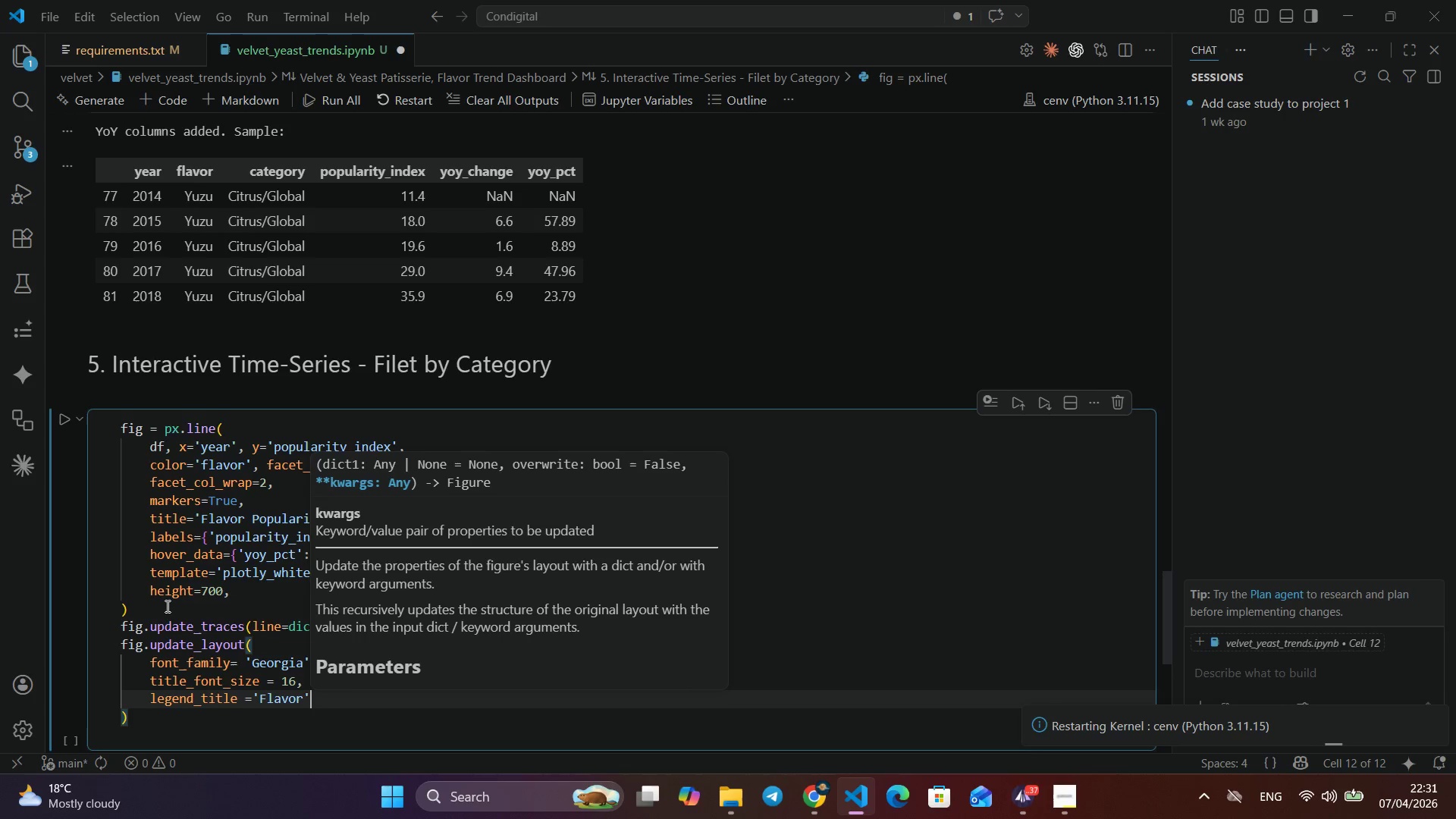 
key(Comma)
 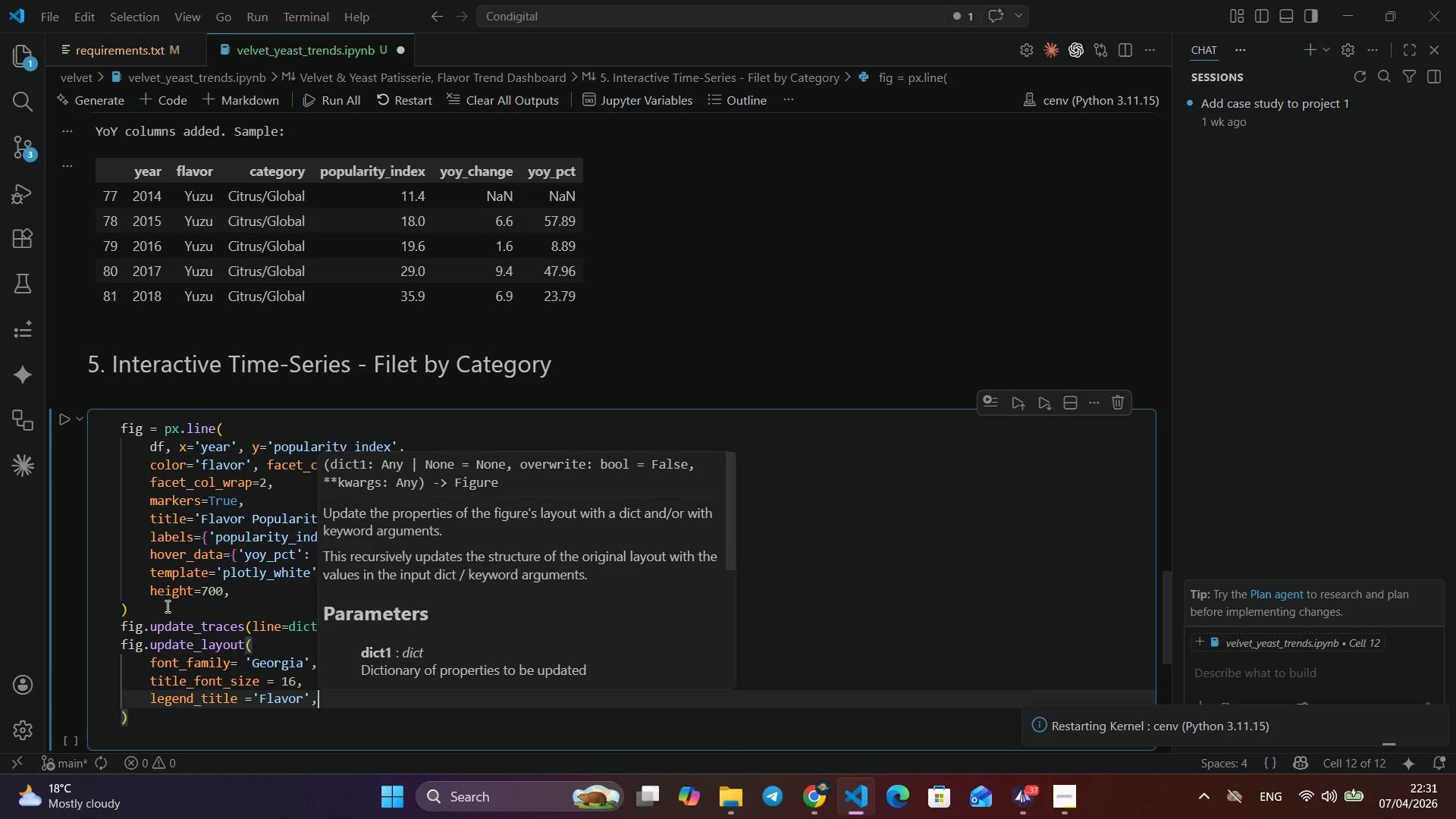 
key(Enter)
 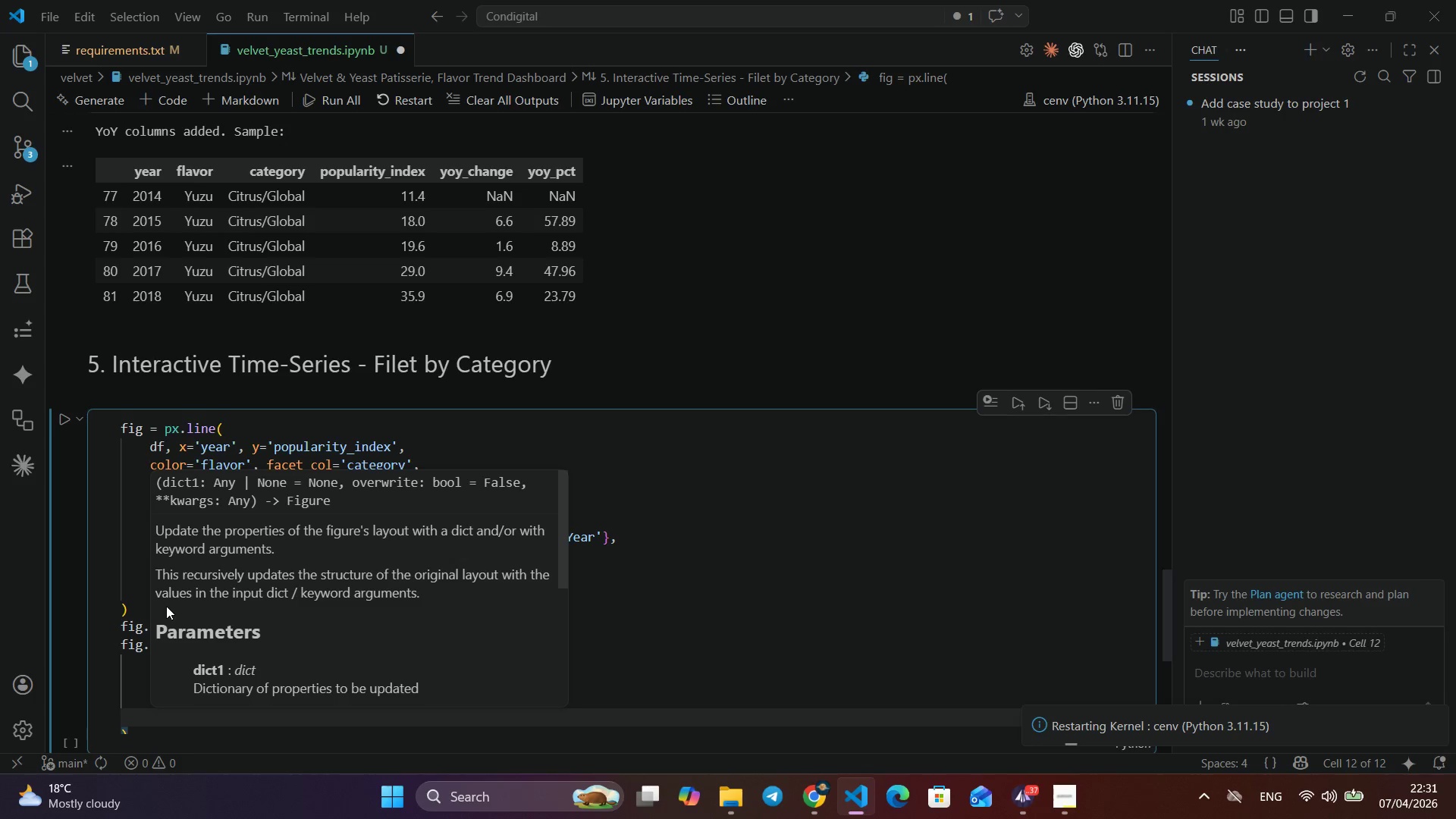 
type(hoverlabel=dict(bgcolor='white)
 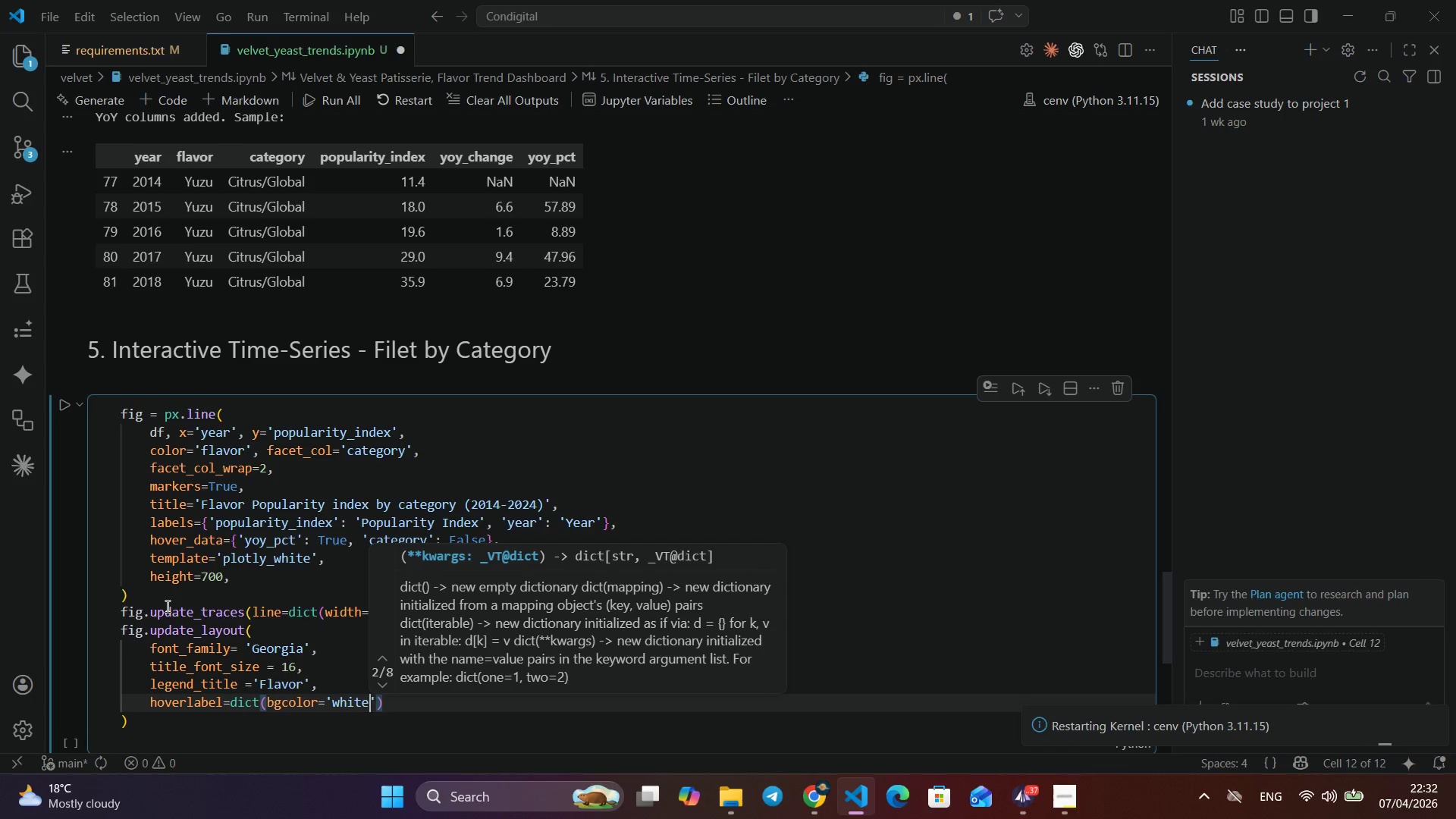 
key(ArrowRight)
 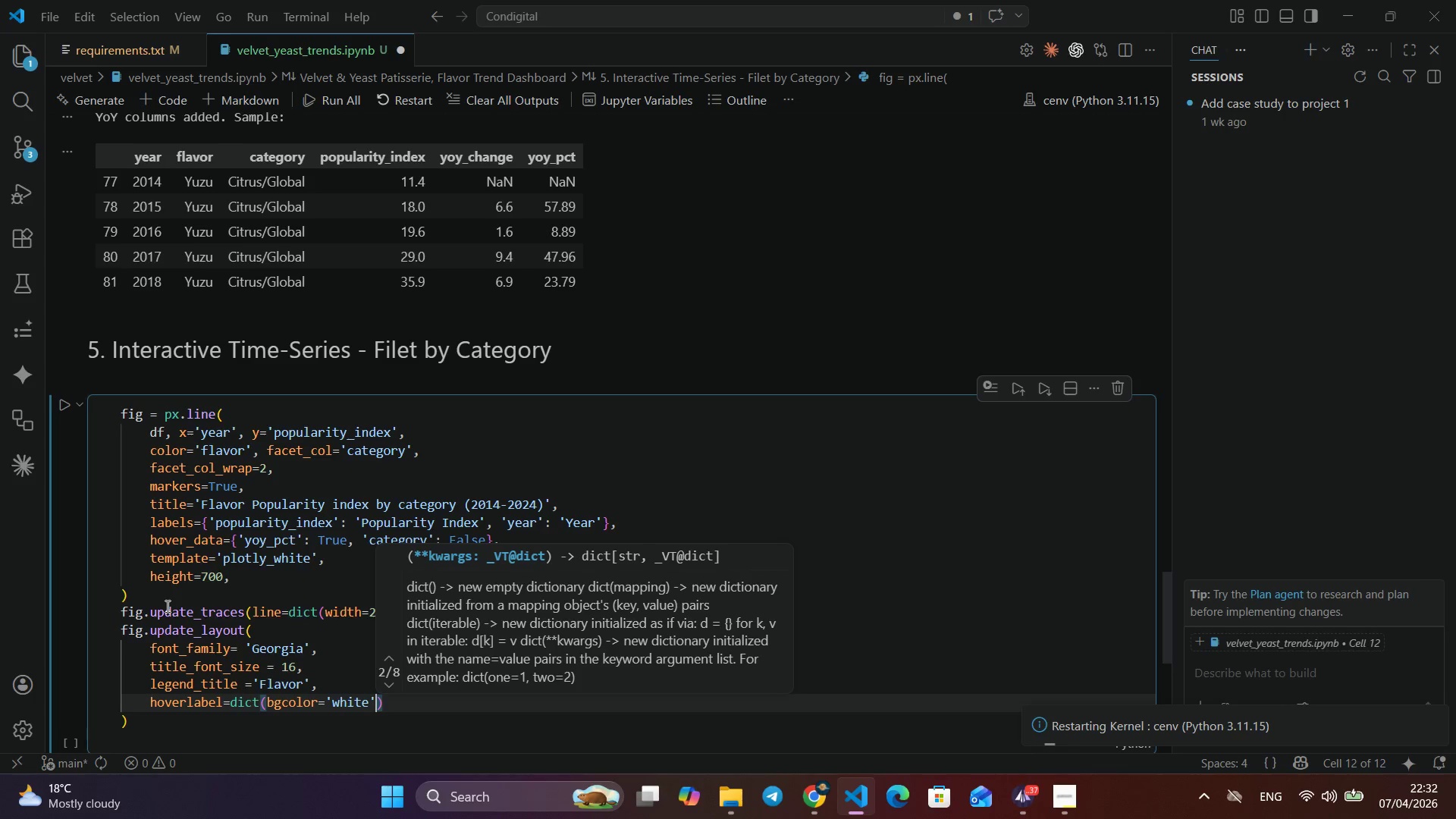 
type(, font=)
key(Backspace)
type(_size=12)
 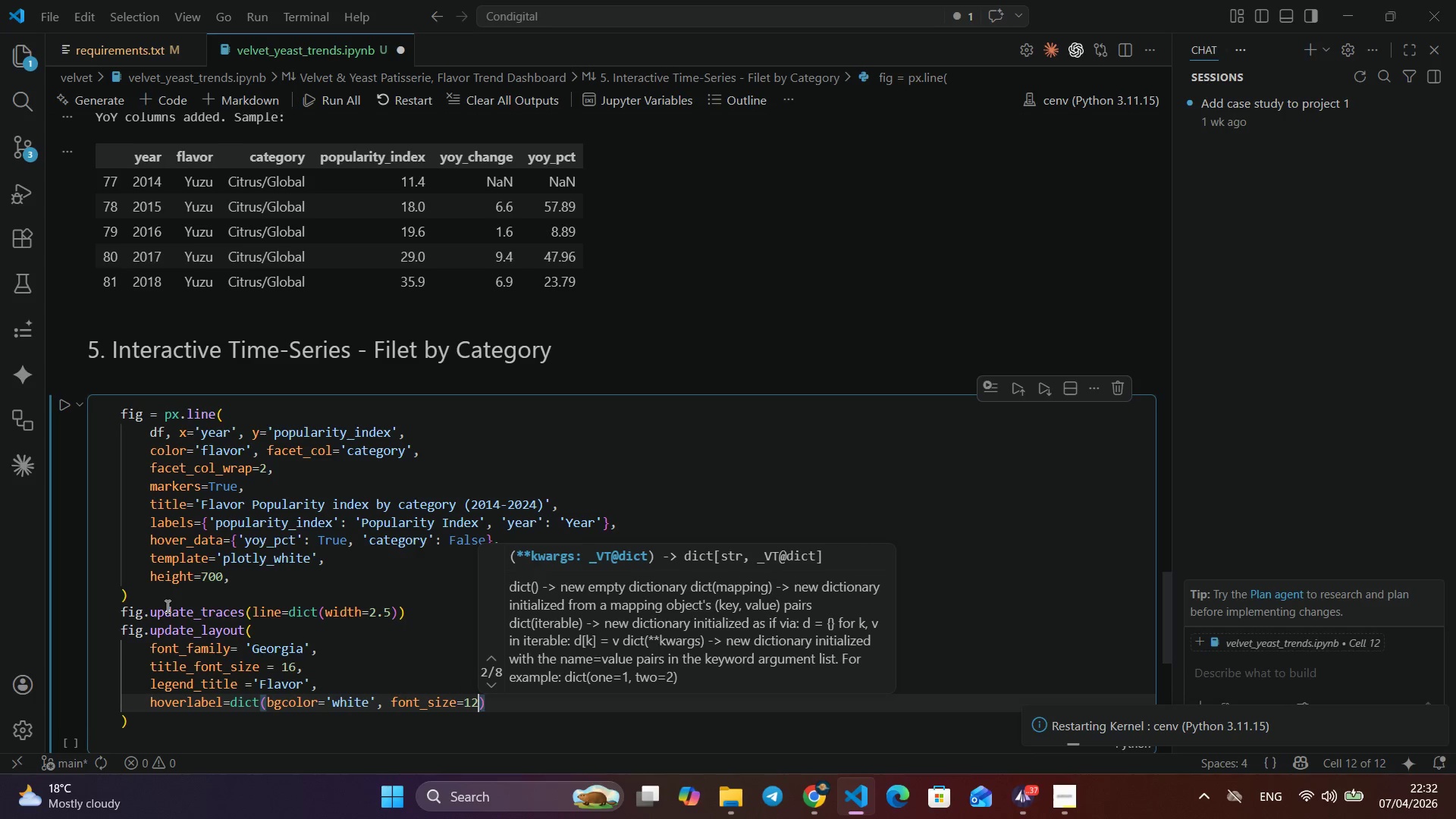 
key(ArrowRight)
 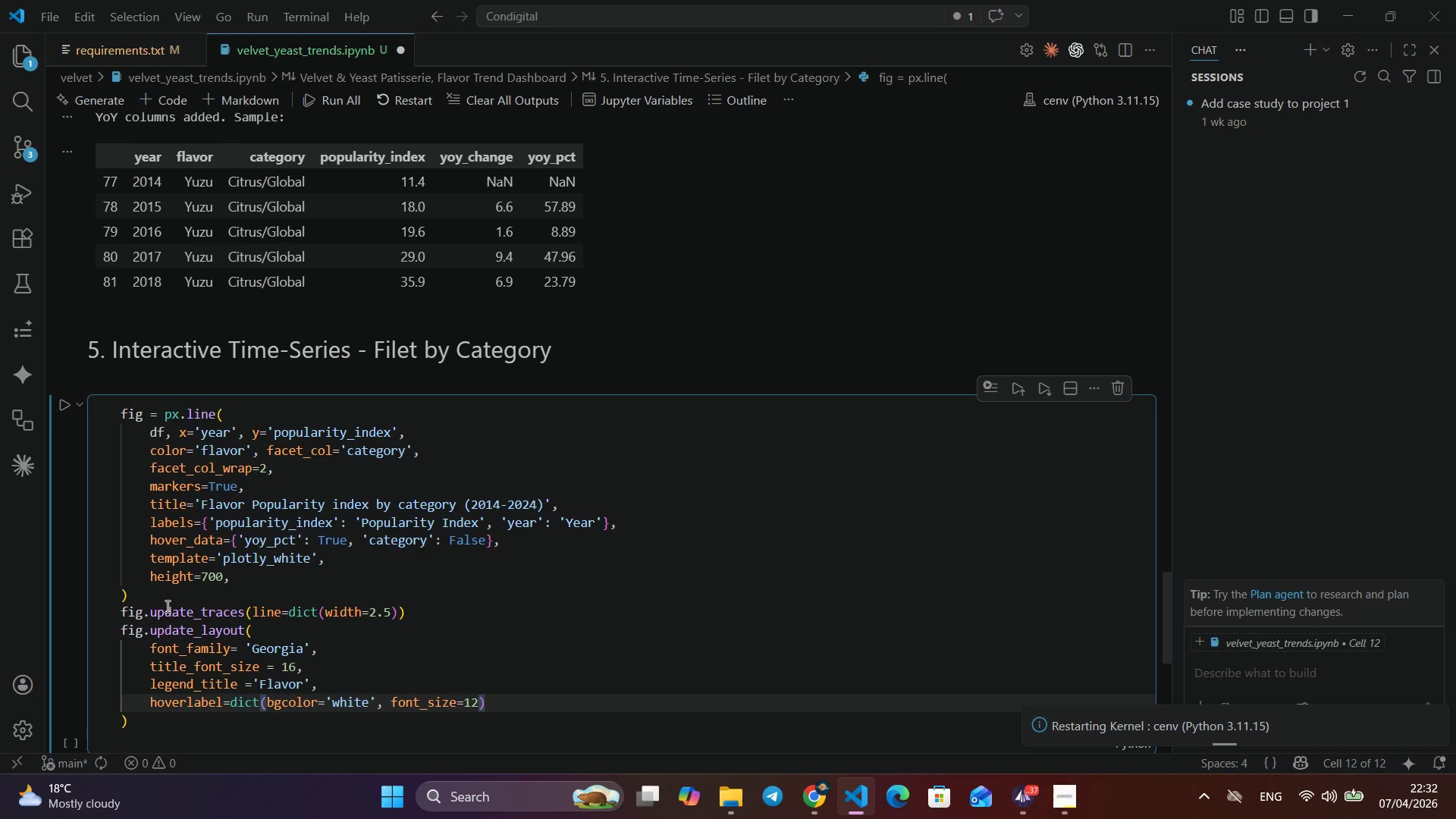 
key(Comma)
 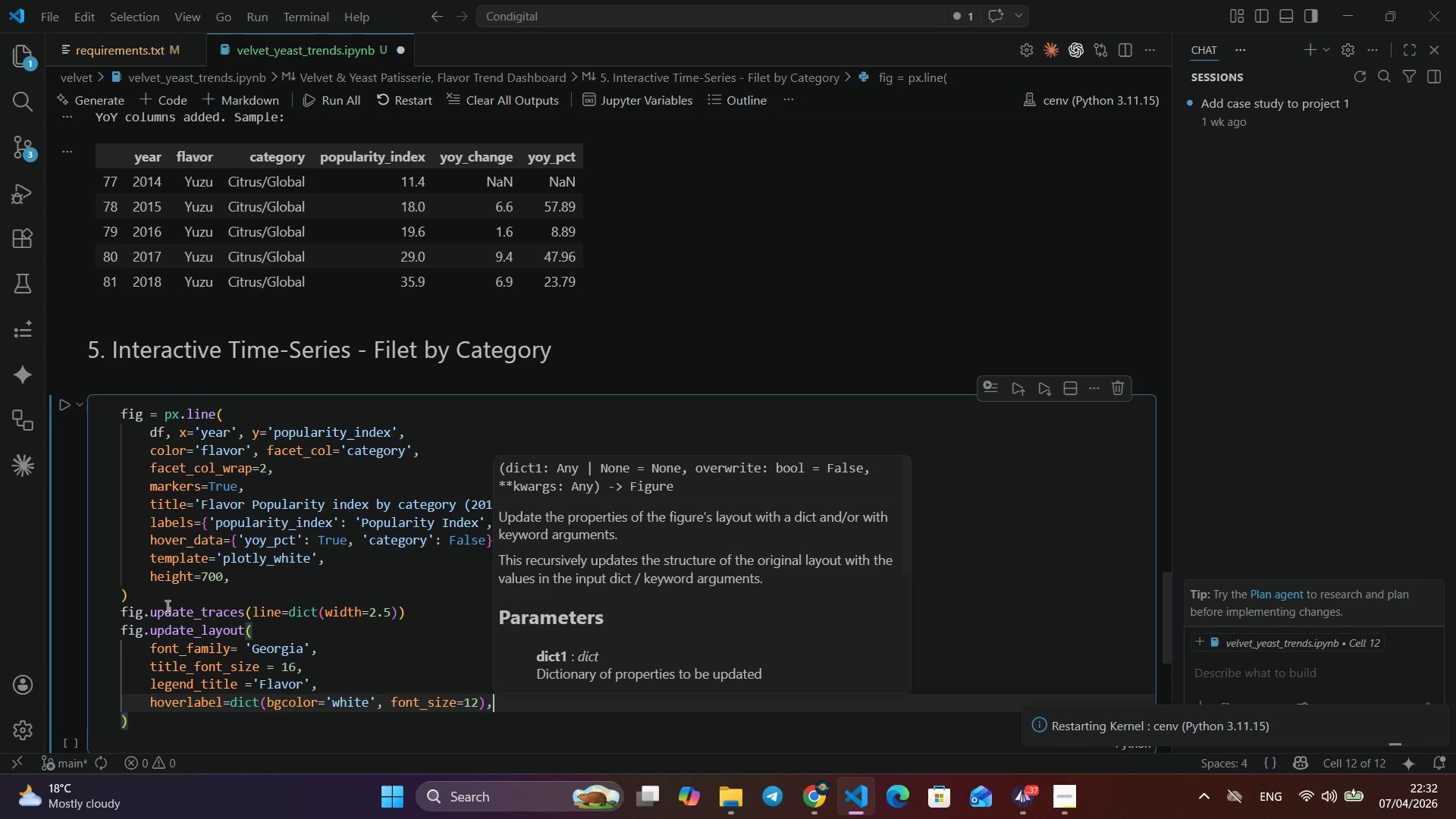 
key(ArrowDown)
 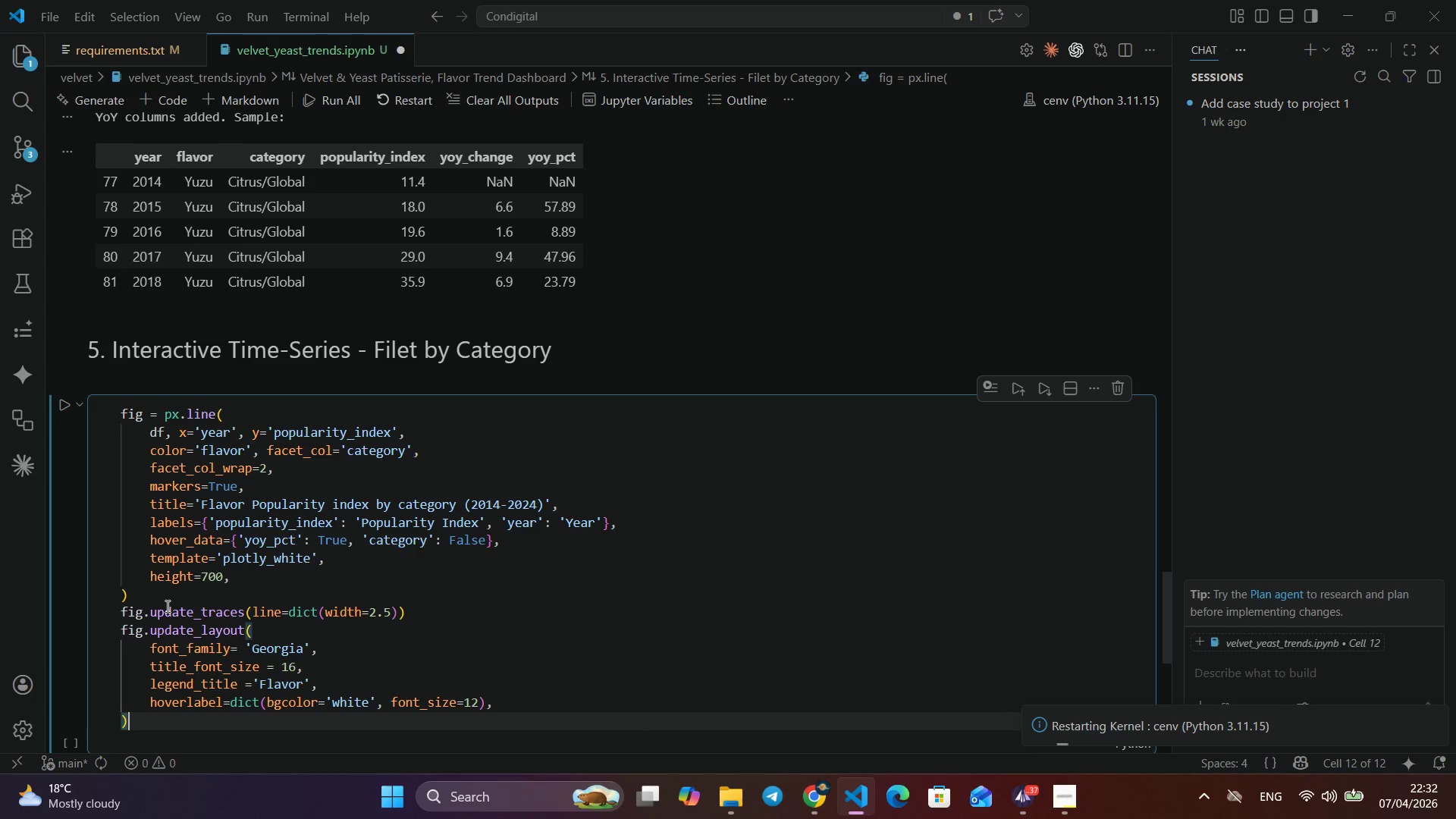 
key(ArrowDown)
 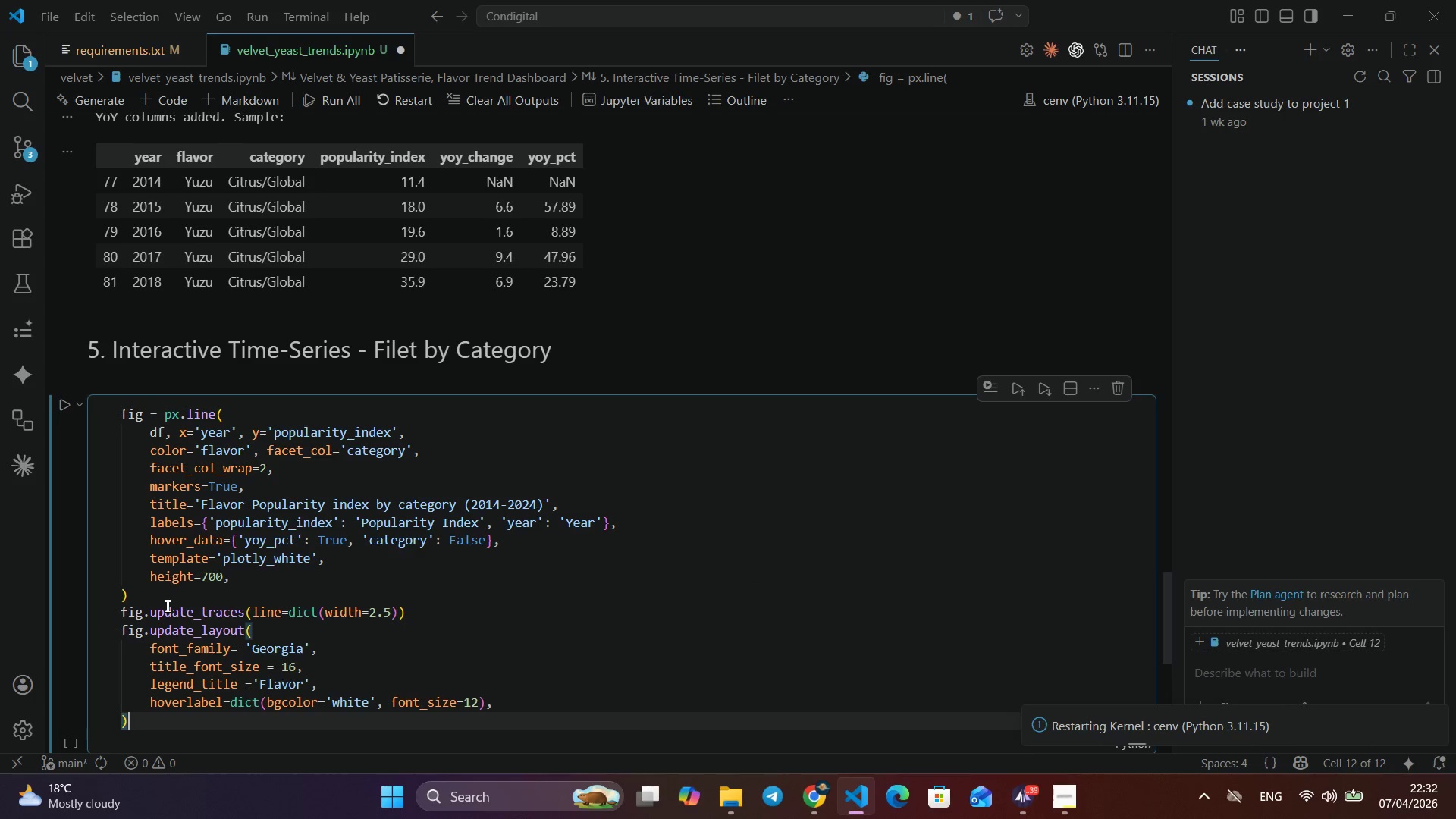 
key(Enter)
 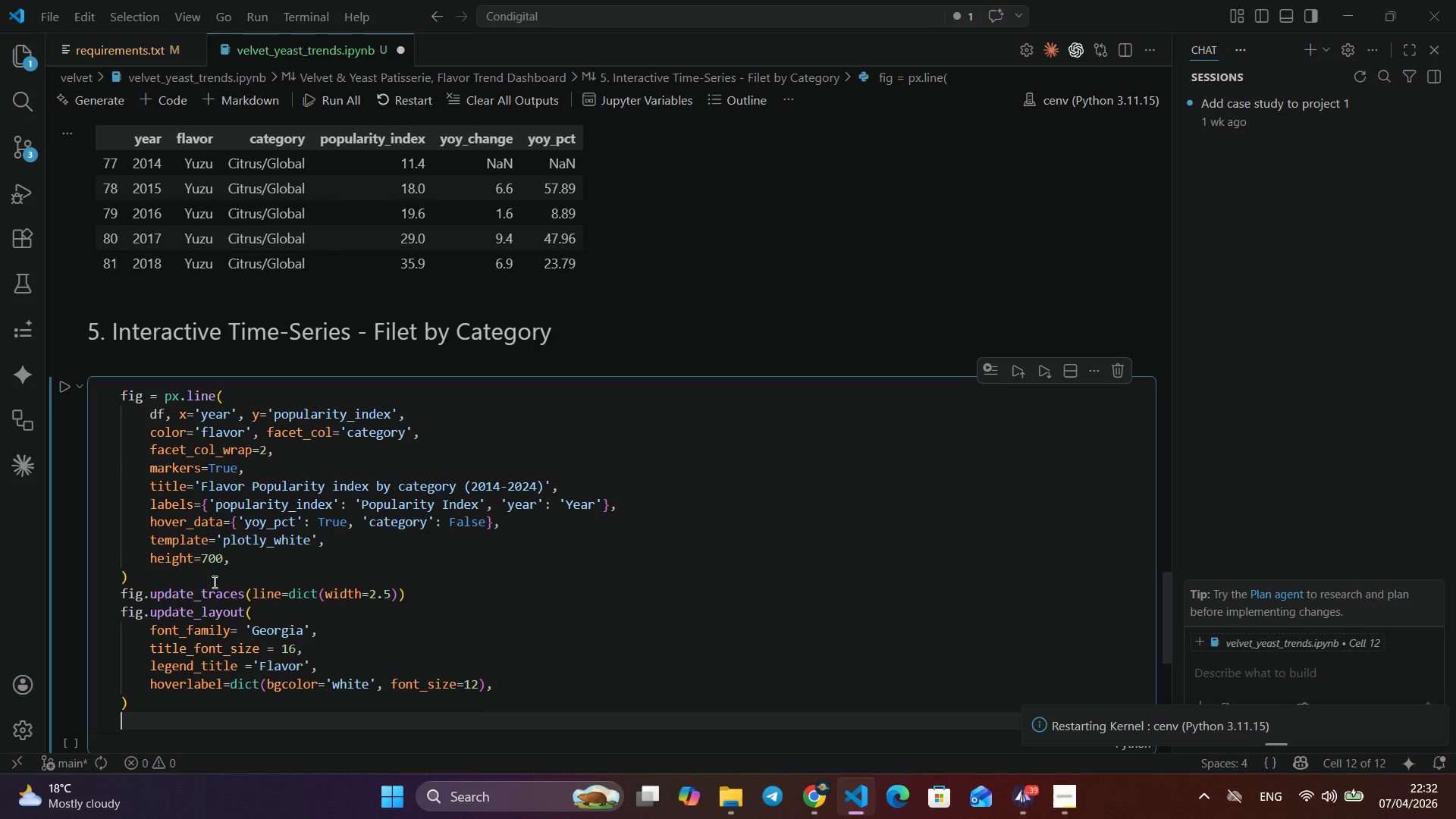 
scroll: coordinate [327, 532], scroll_direction: down, amount: 5.0
 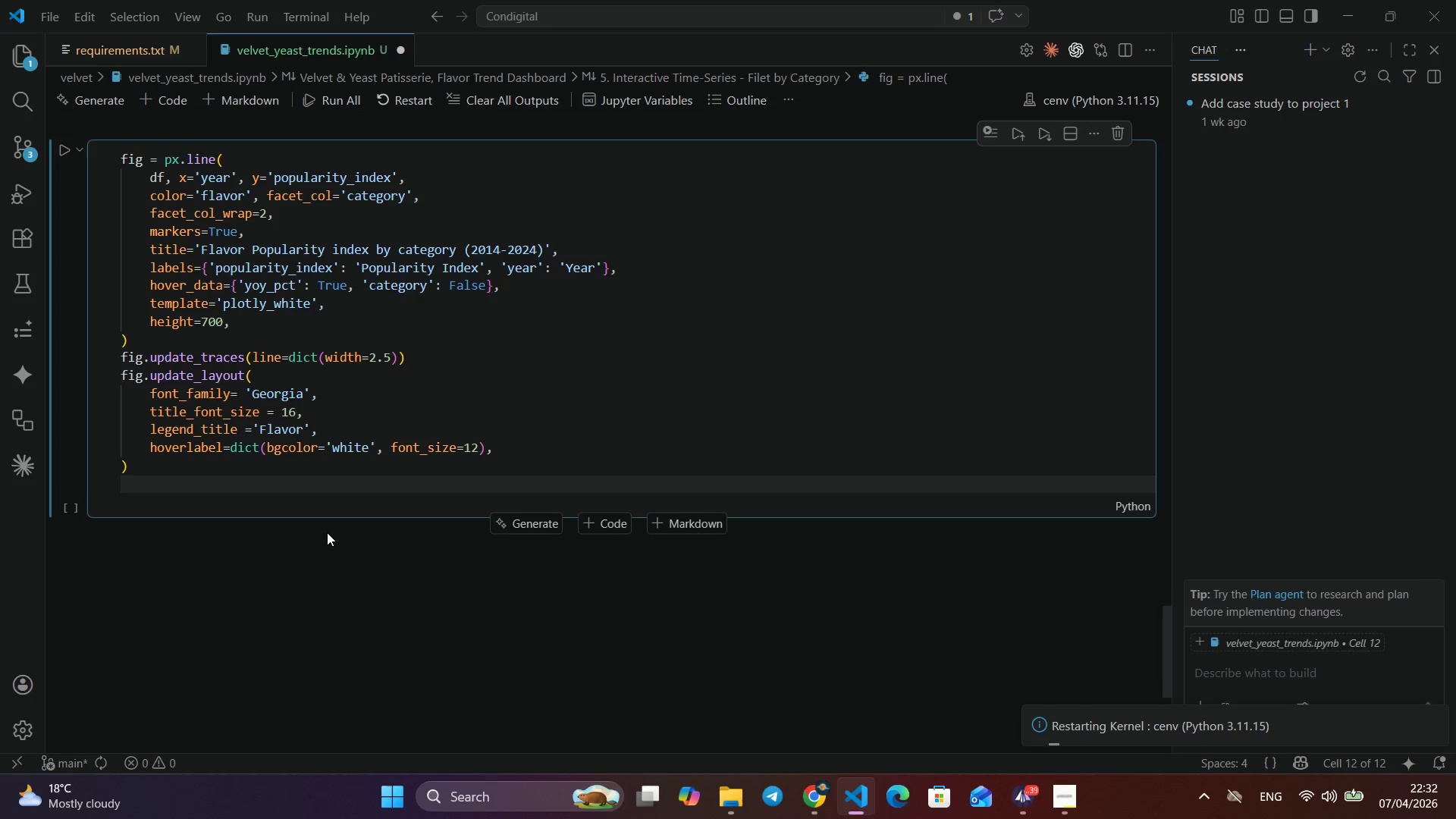 
key(Enter)
 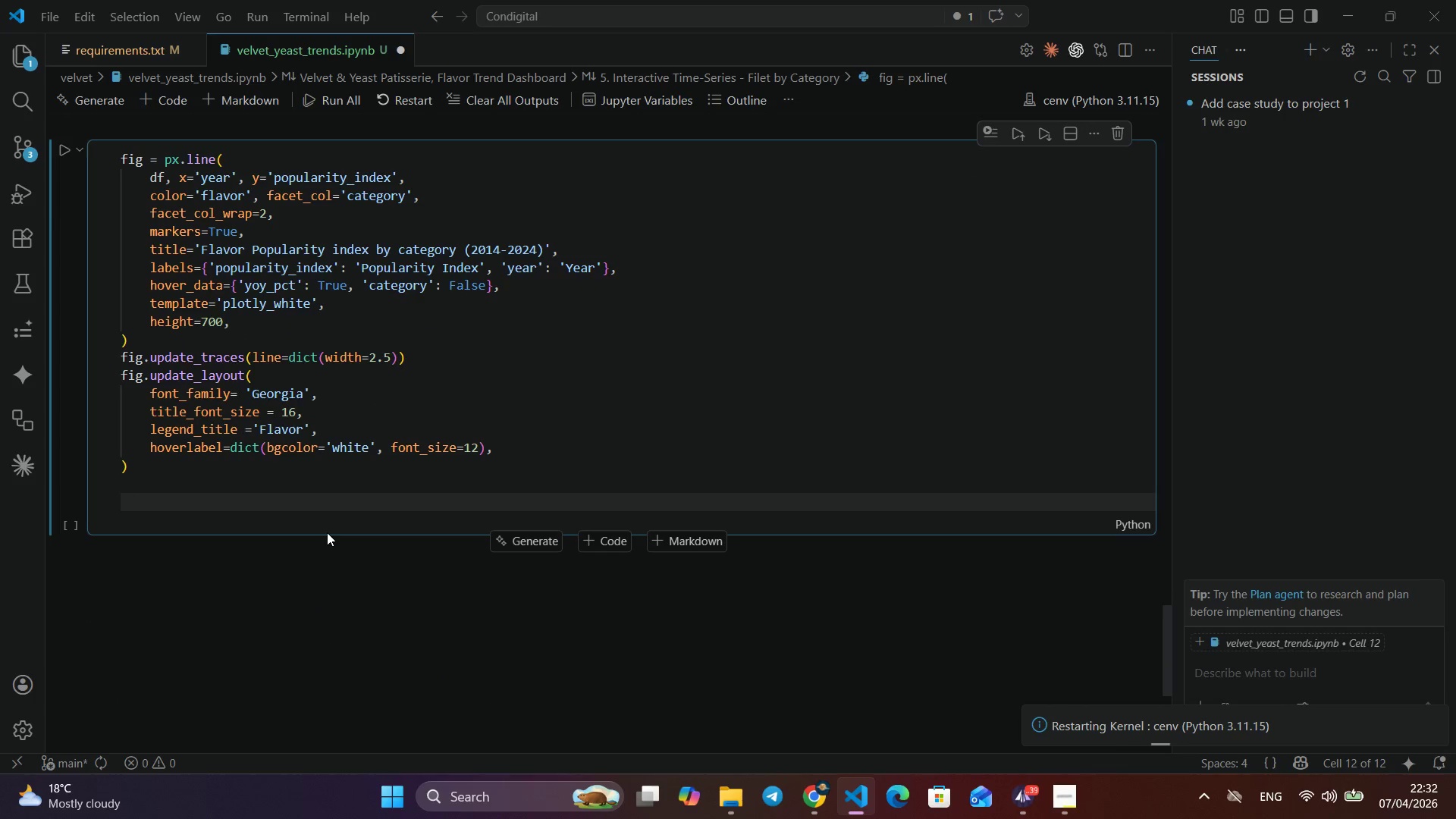 
type(fig.shw)
key(Backspace)
type(ow()
 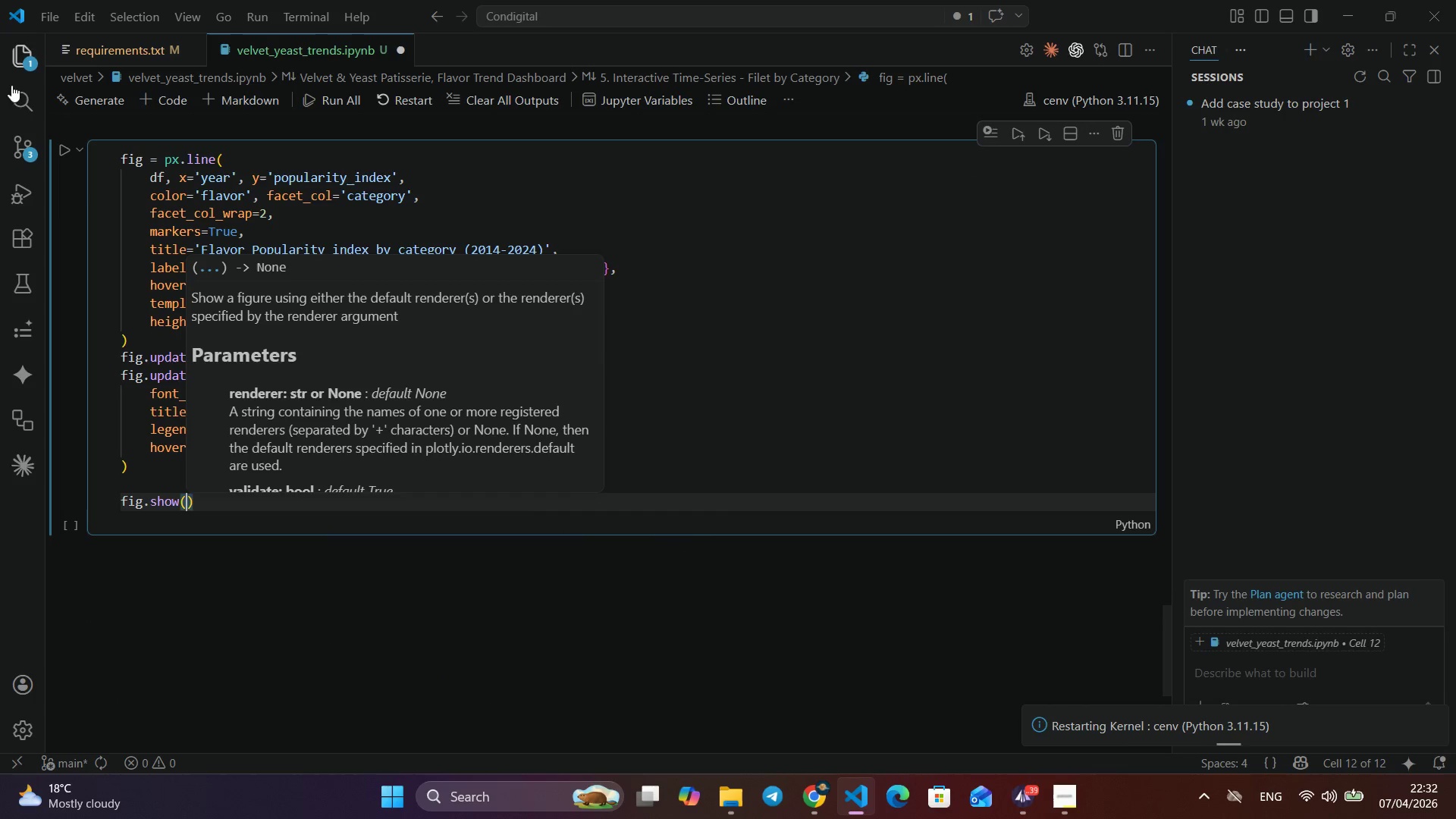 
left_click([61, 148])
 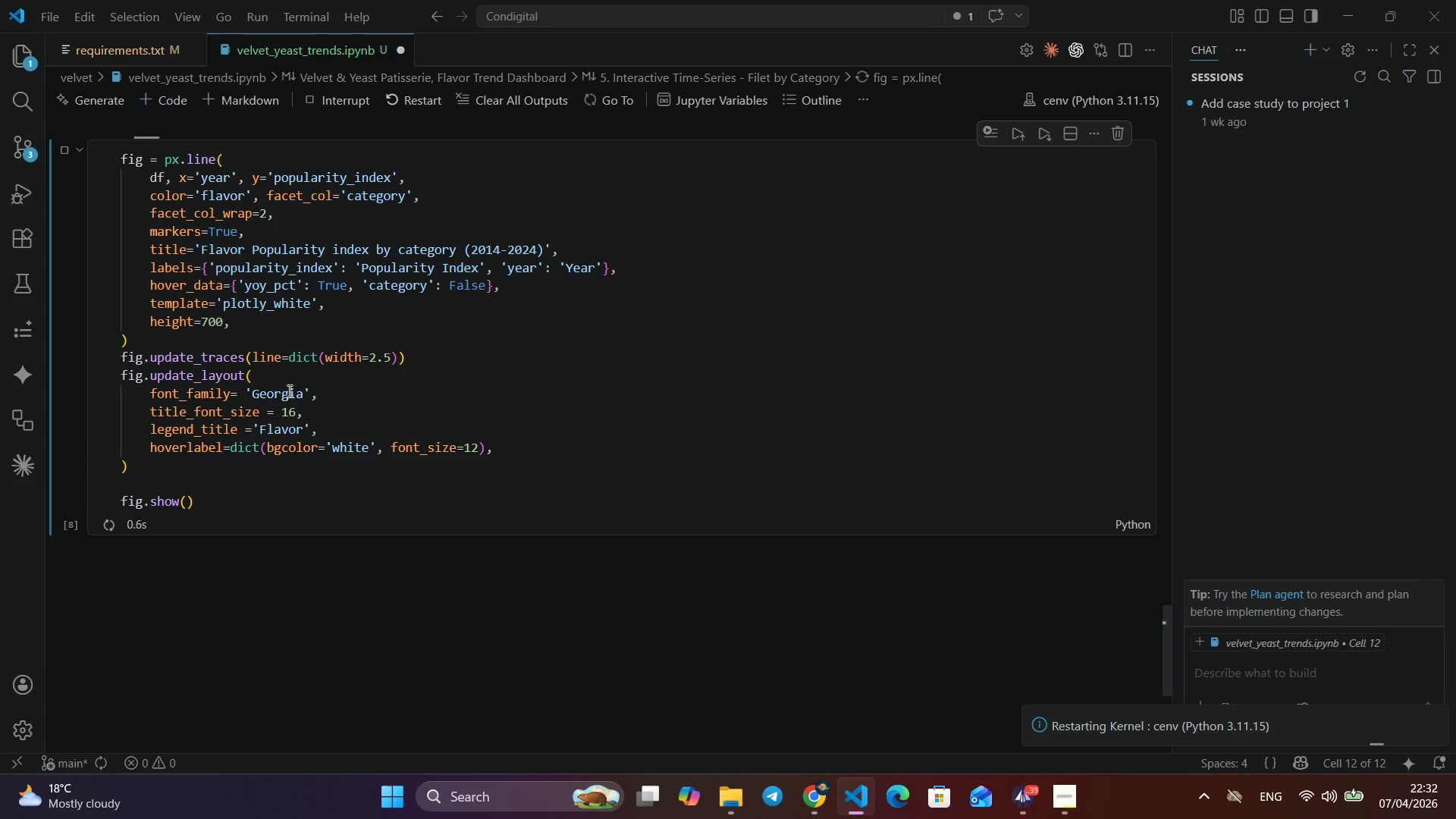 
scroll: coordinate [312, 396], scroll_direction: down, amount: 3.0
 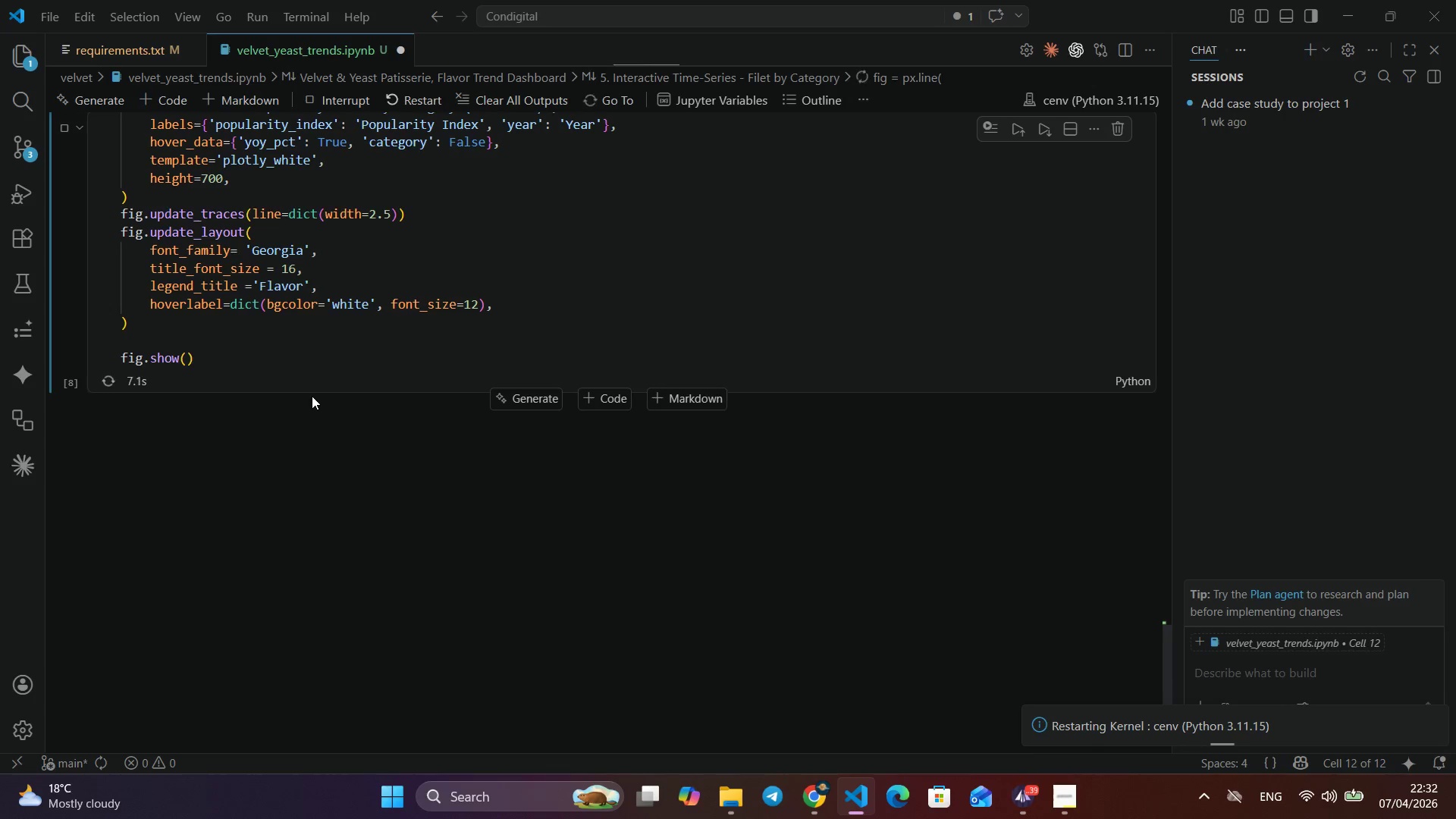 
wait(10.53)
 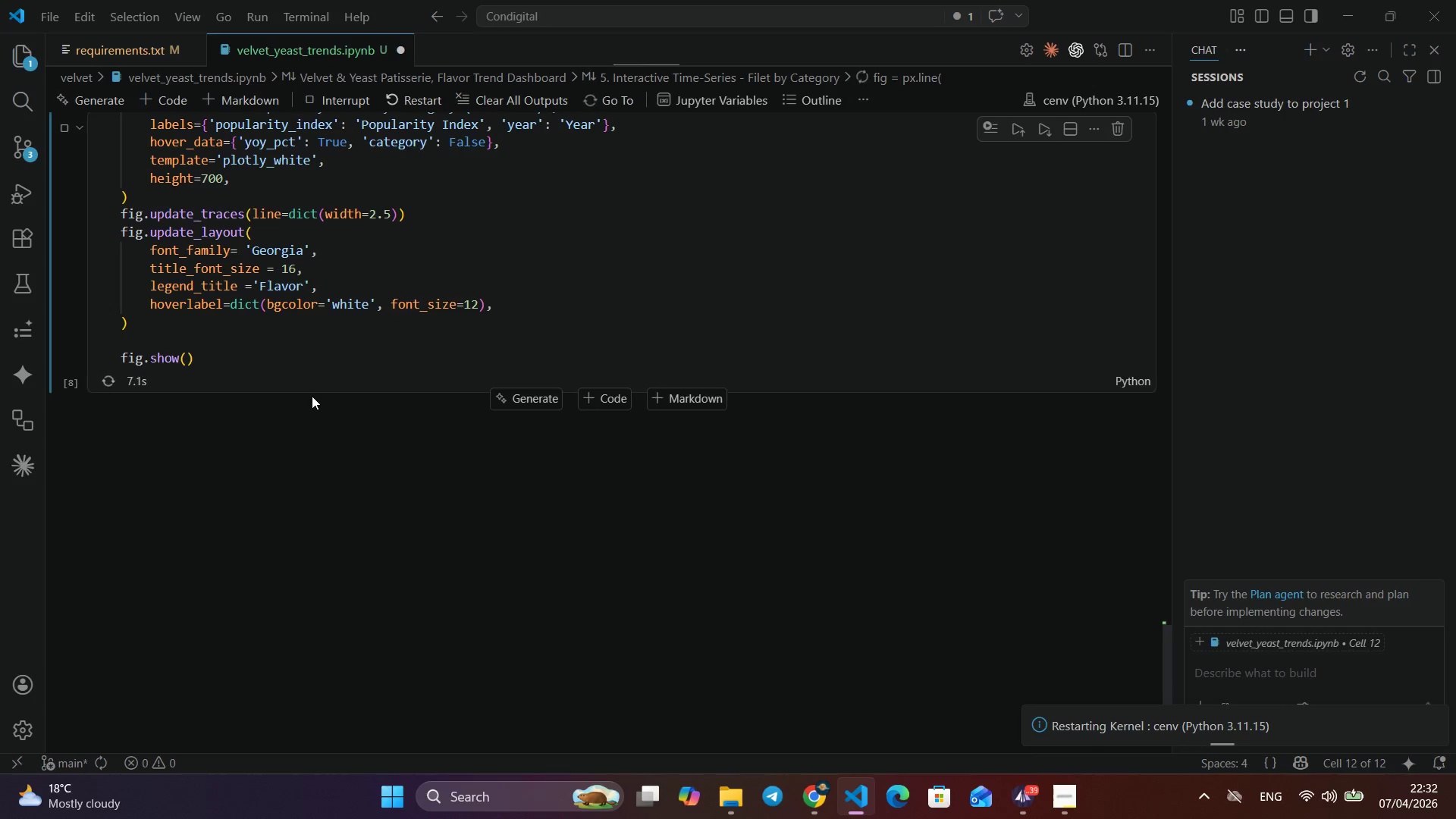 
scroll: coordinate [358, 427], scroll_direction: down, amount: 5.0
 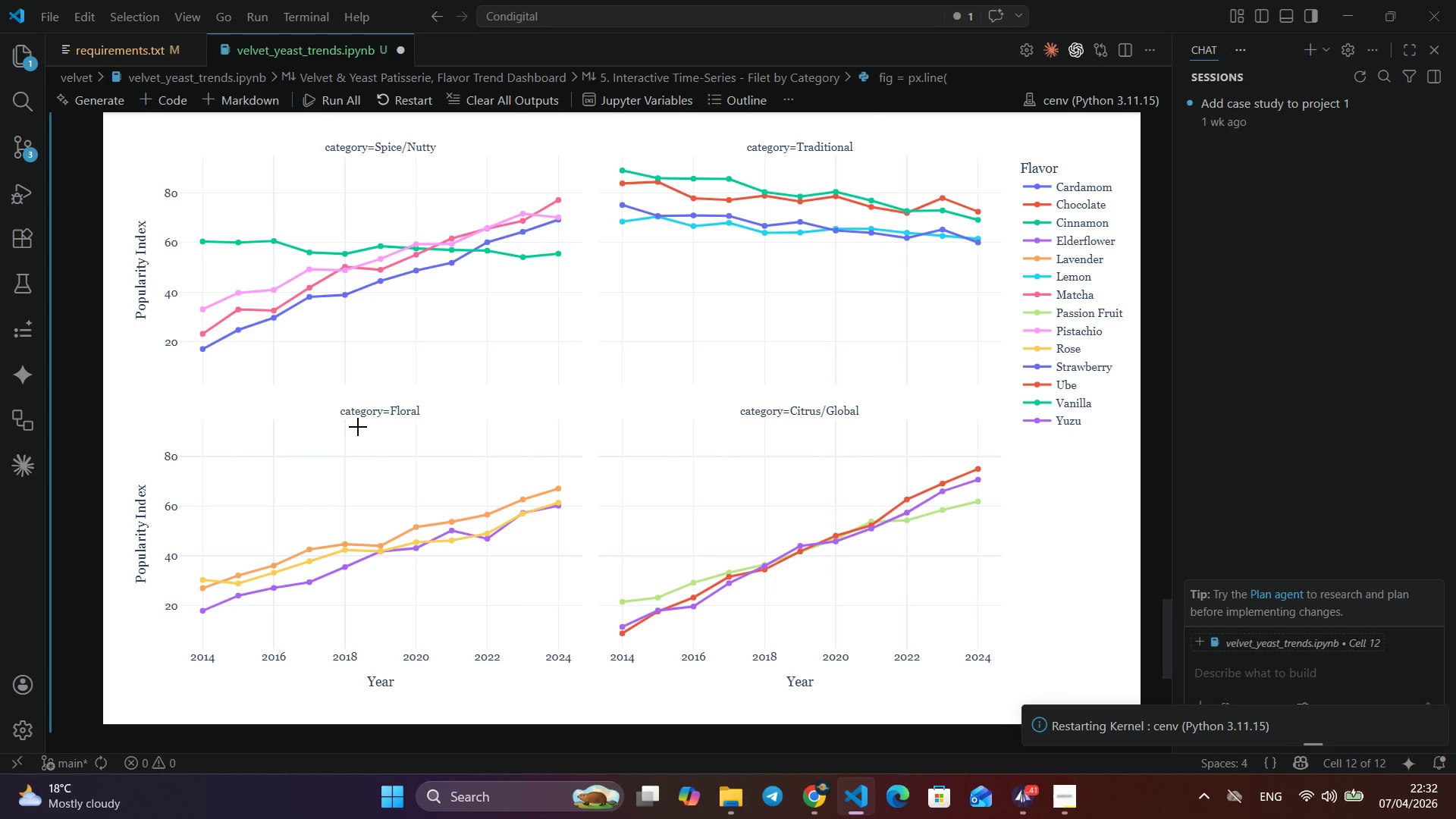 
wait(14.11)
 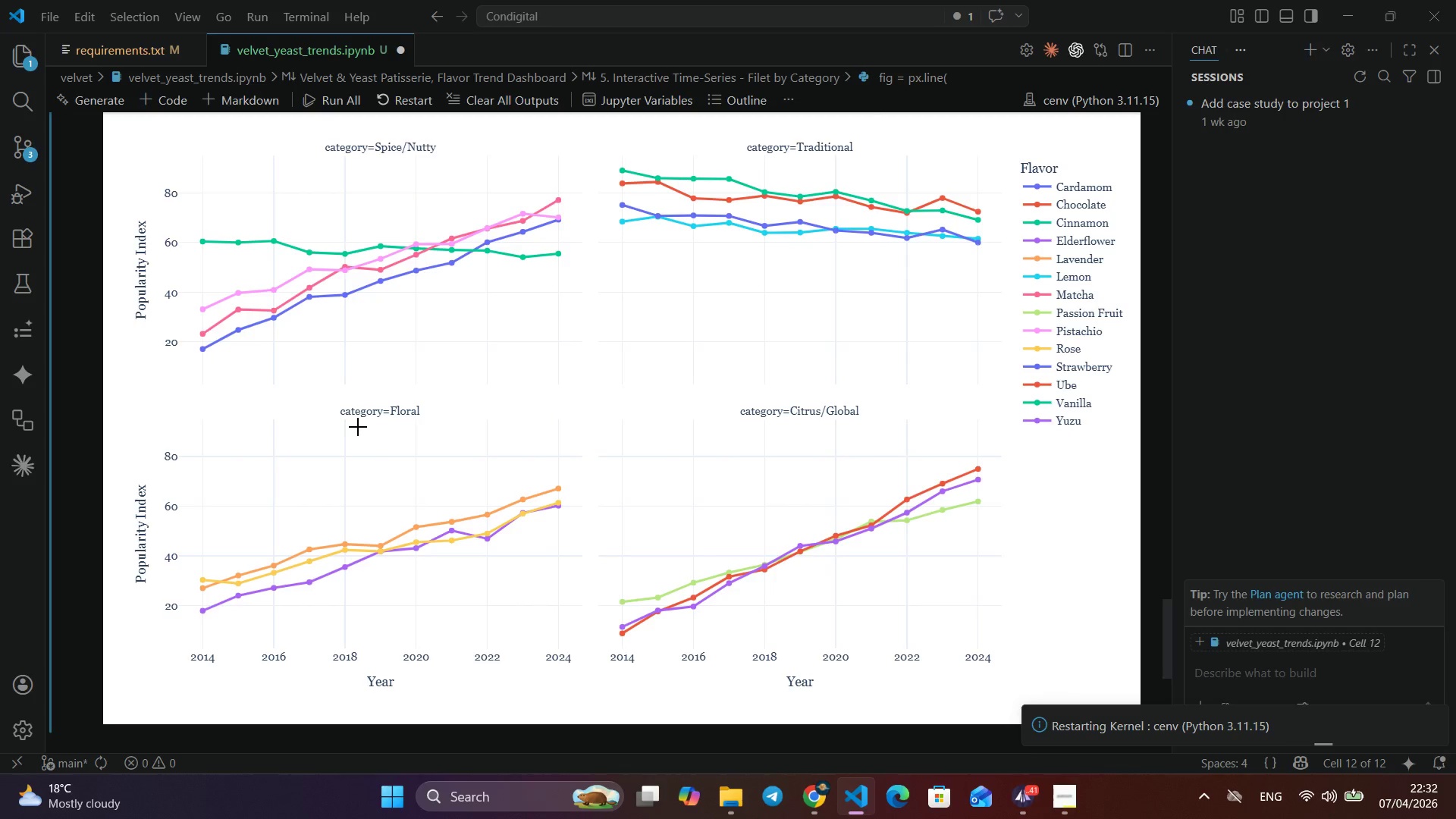 
key(Alt+Tab)
 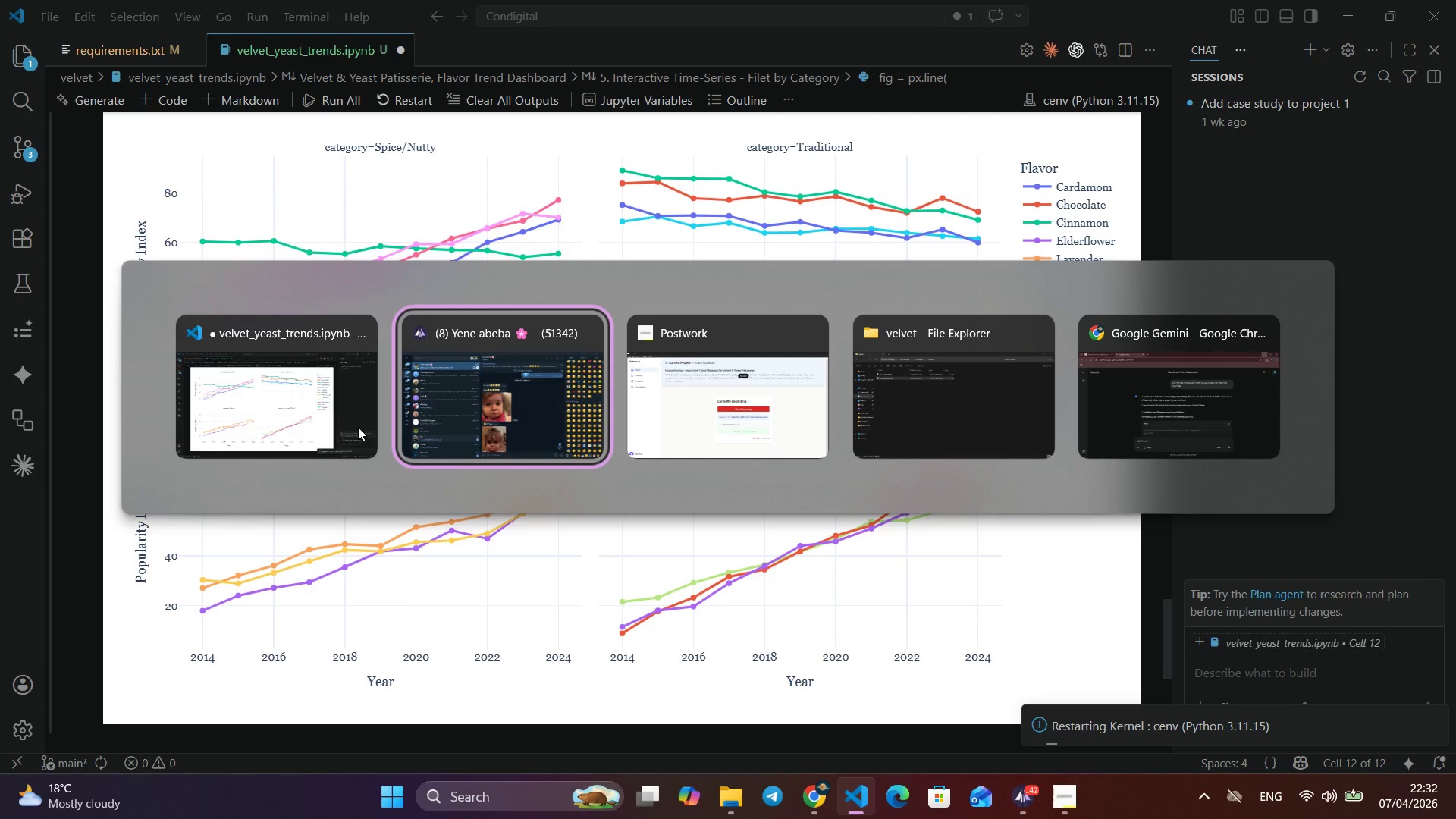 
key(Alt+Tab)